 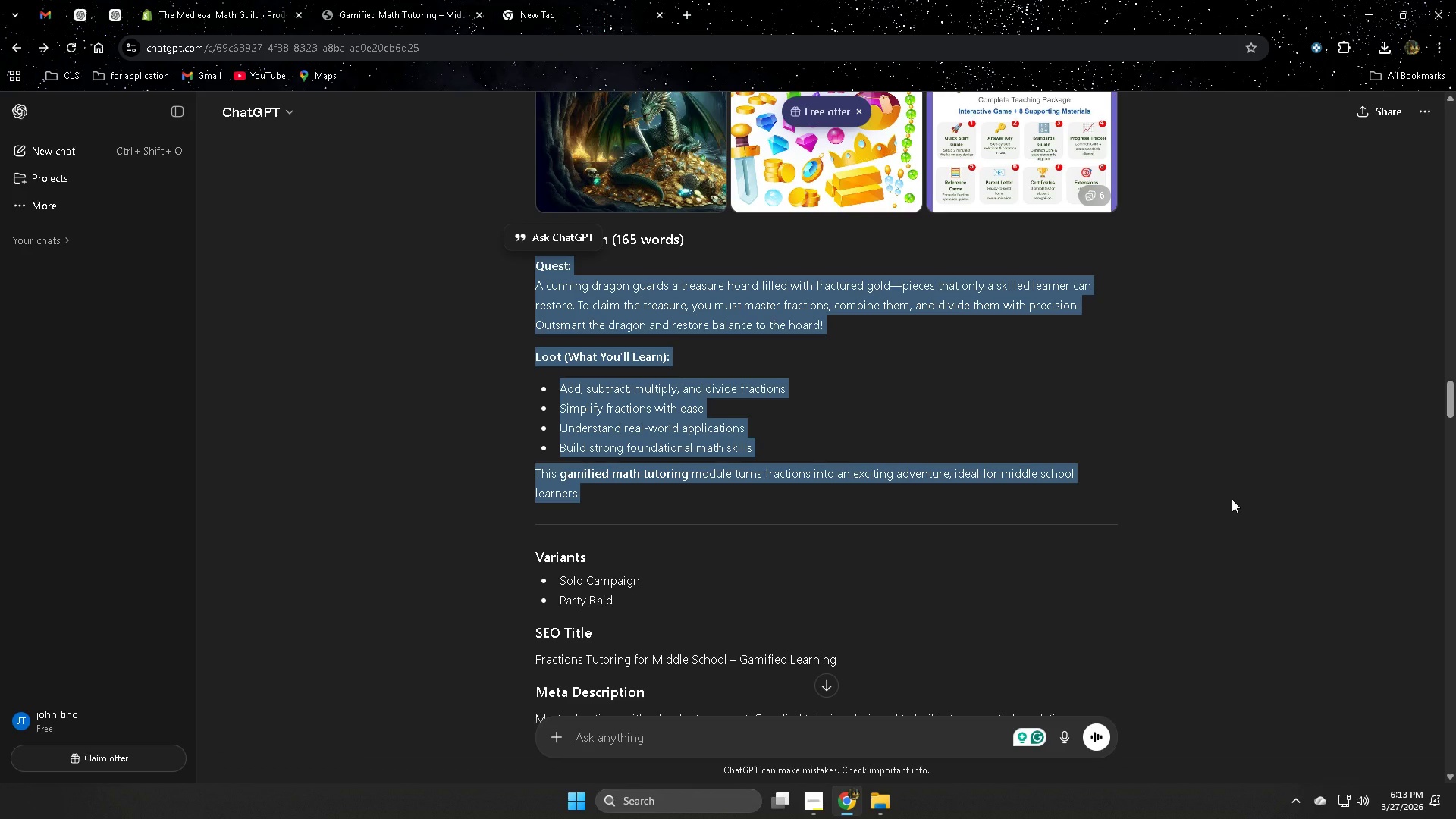 
key(Control+C)
 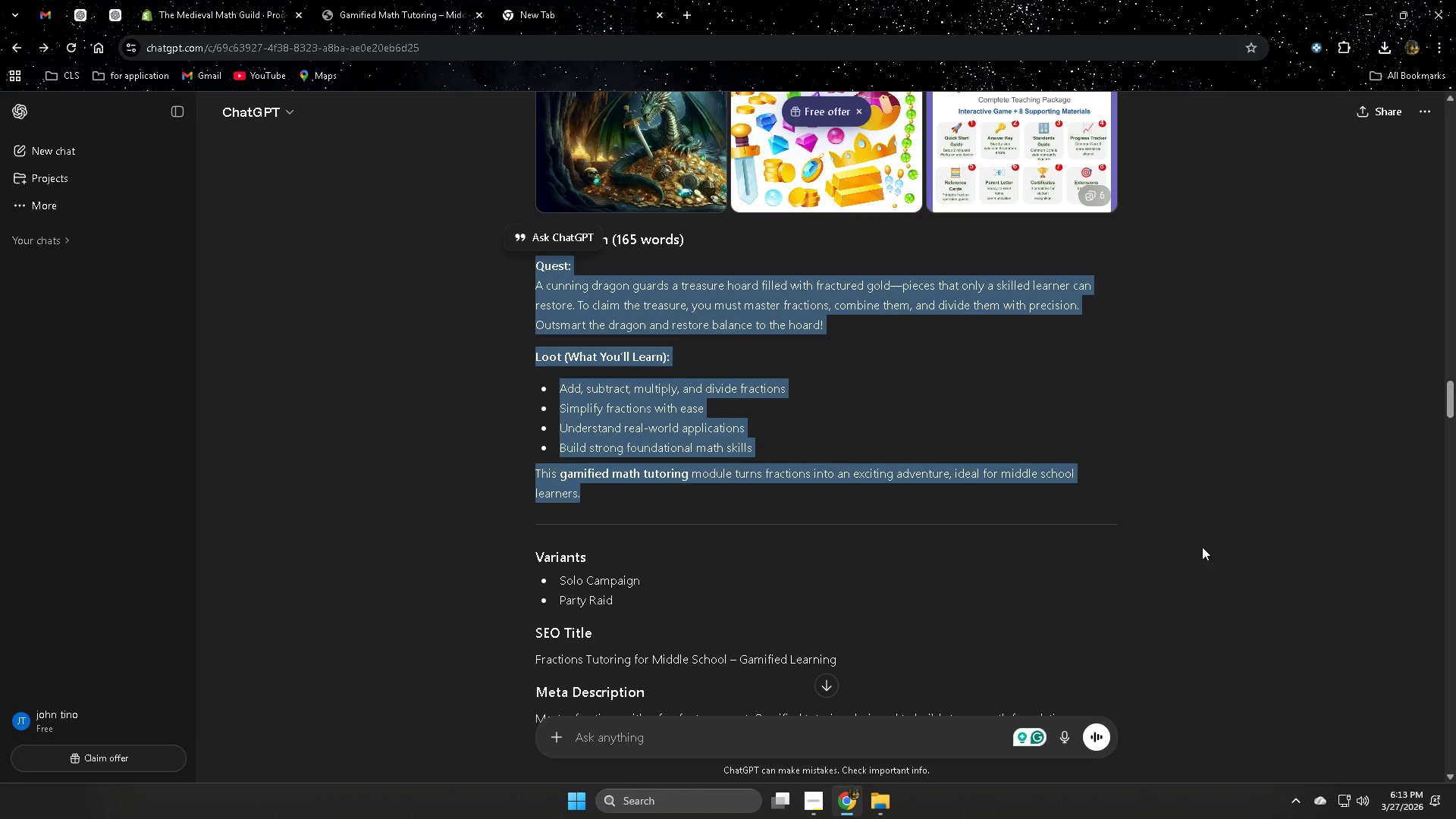 
left_click([400, 0])
 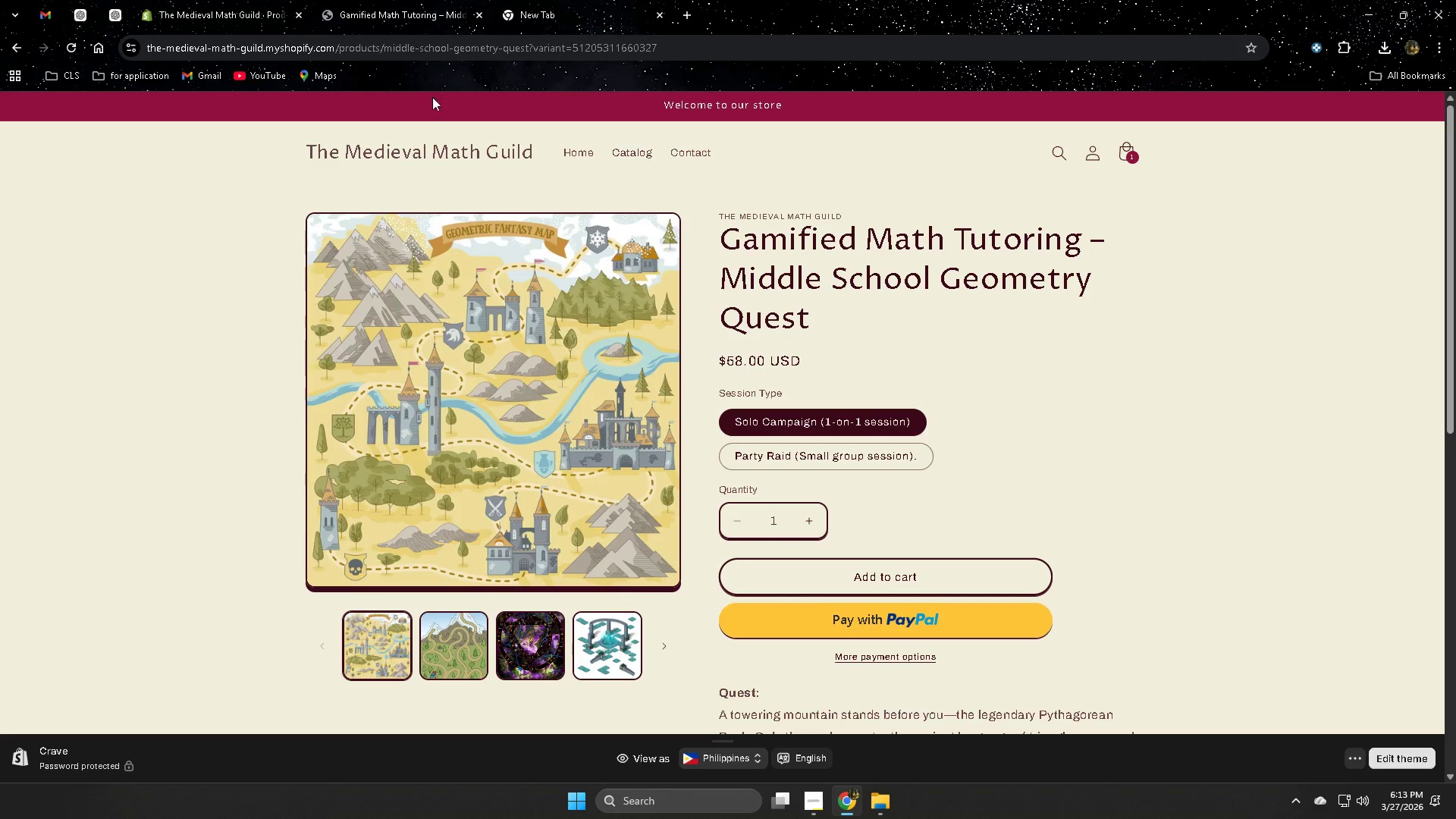 
left_click([227, 0])
 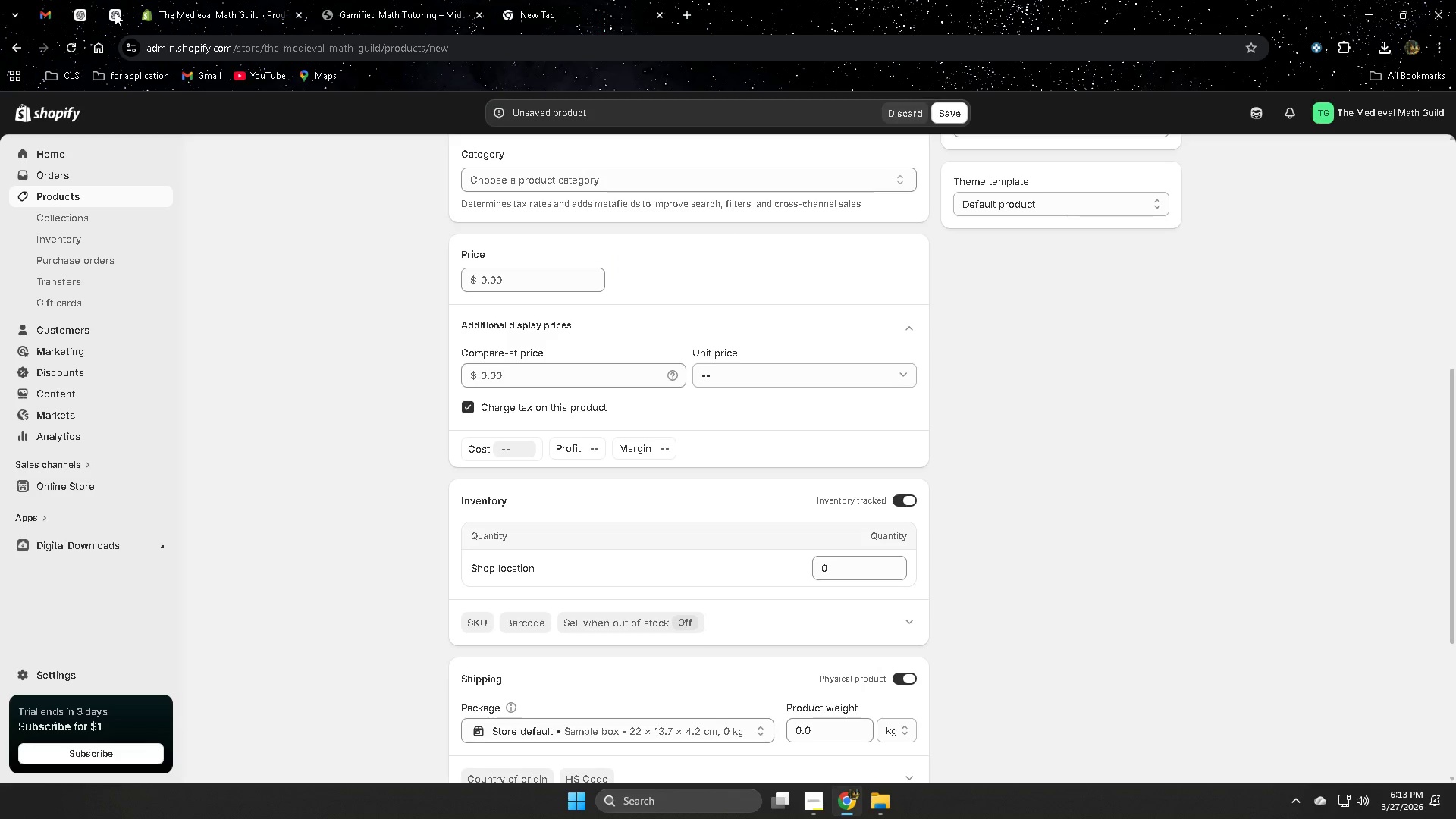 
scroll: coordinate [515, 515], scroll_direction: up, amount: 7.0
 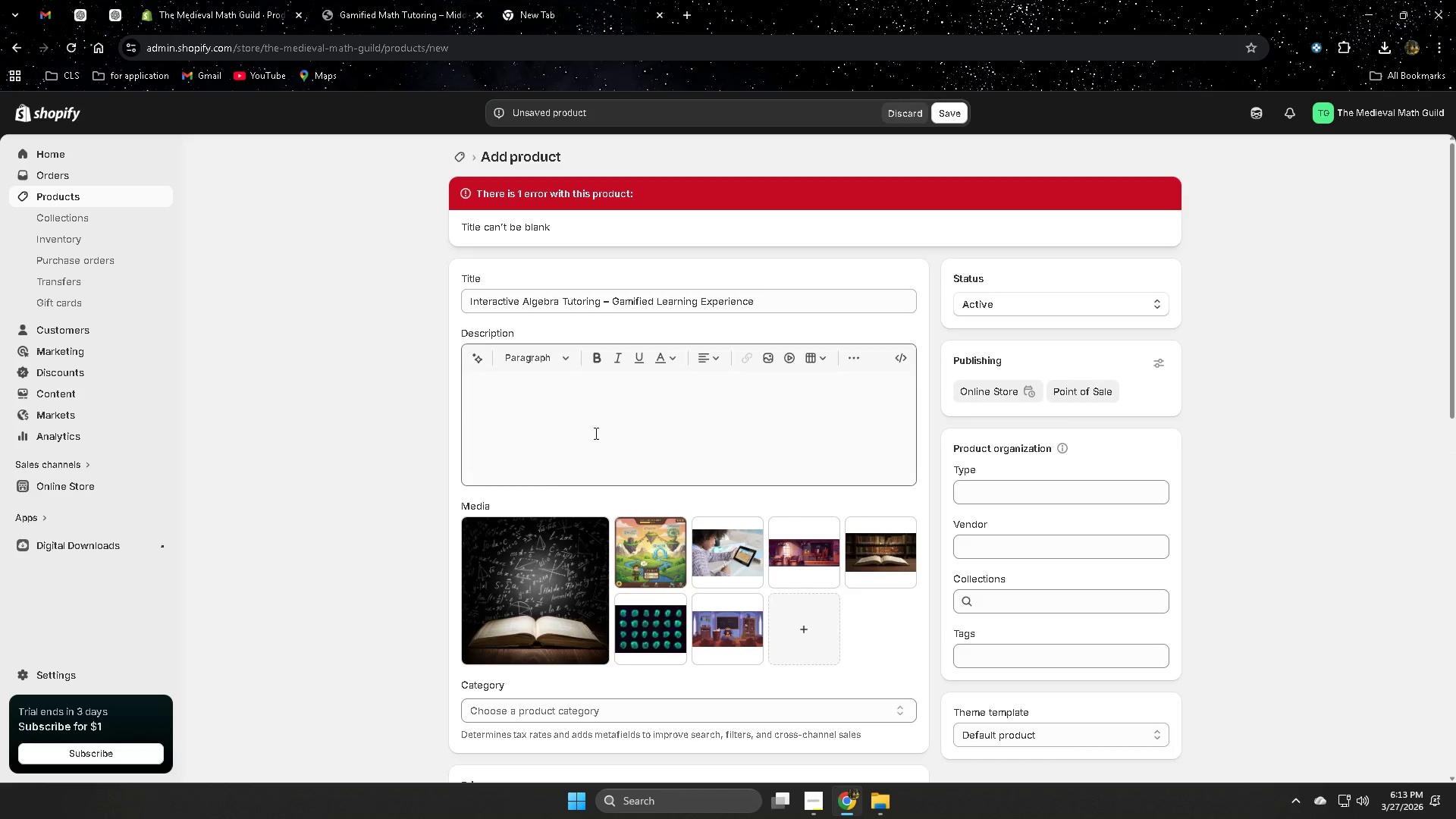 
left_click([601, 408])
 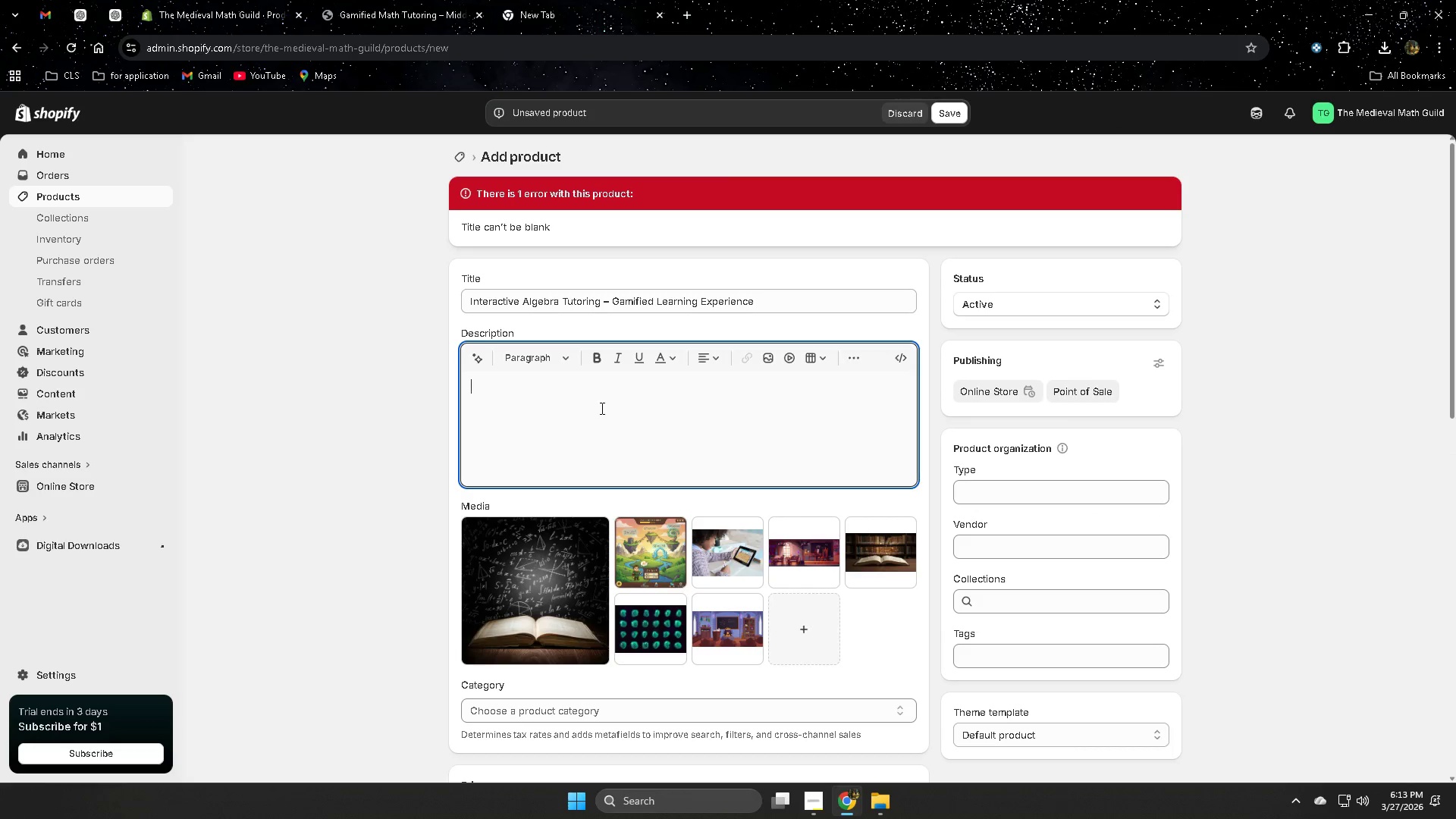 
key(Control+V)
 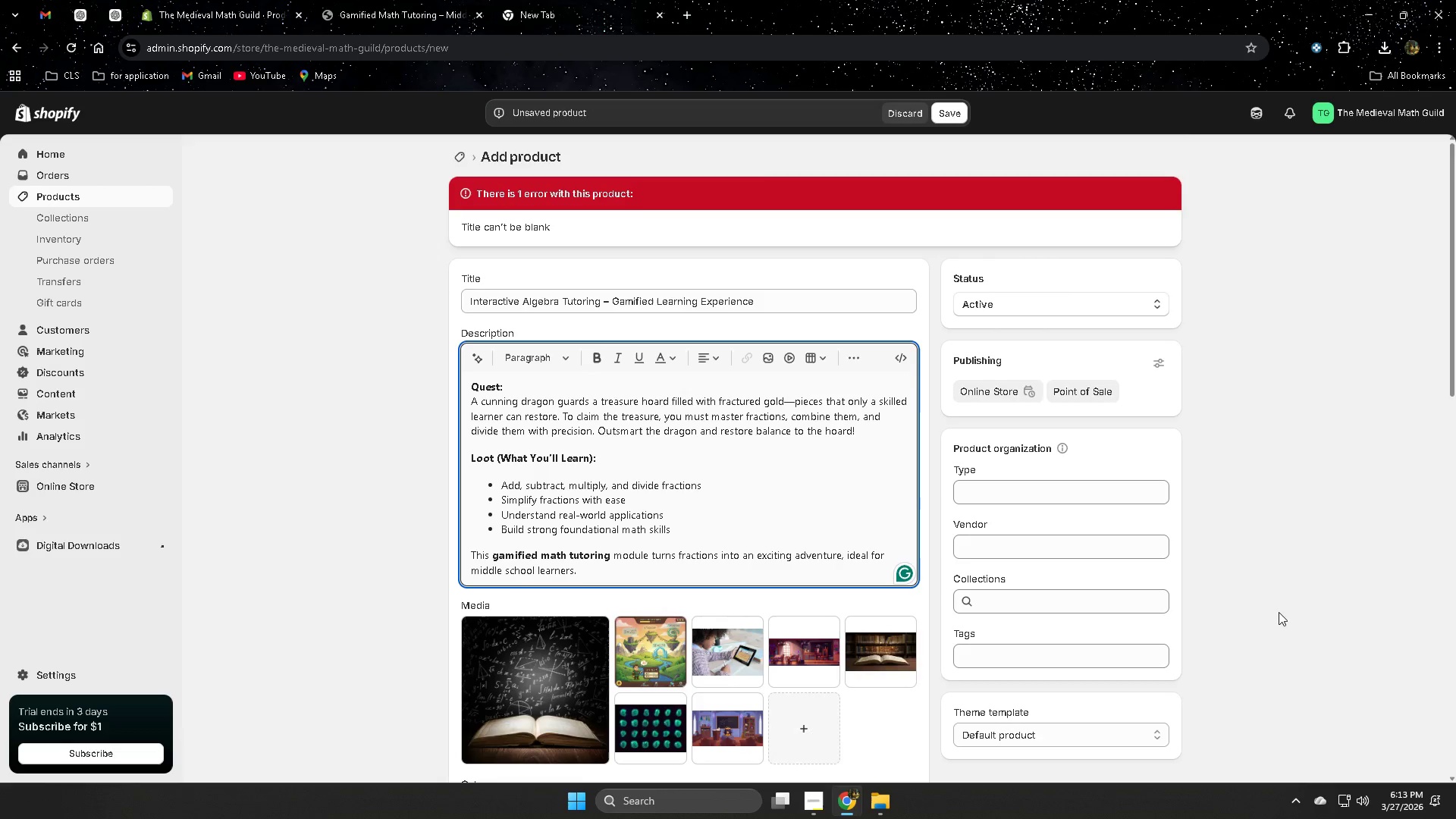 
scroll: coordinate [1341, 604], scroll_direction: down, amount: 1.0
 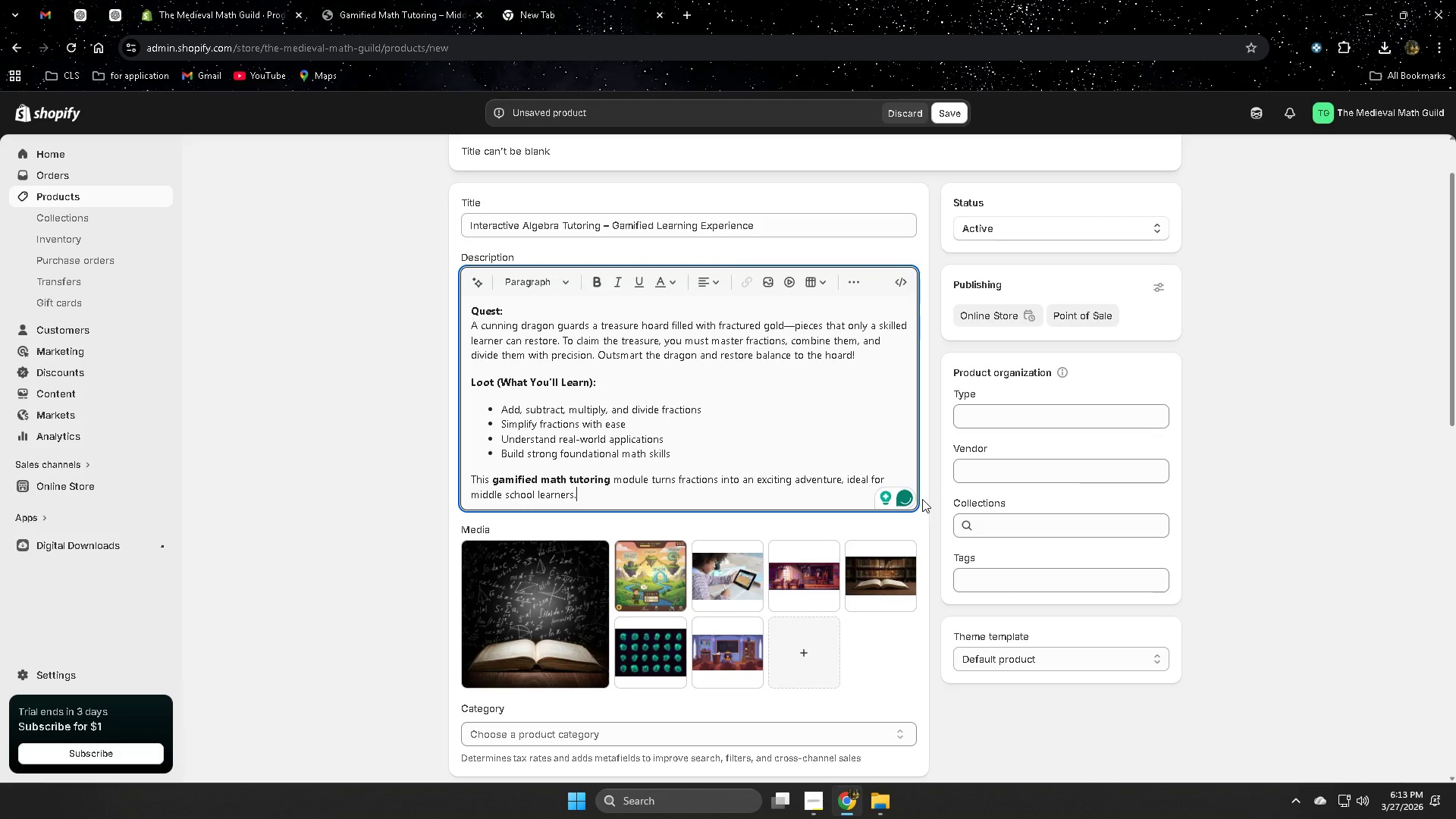 
scroll: coordinate [618, 431], scroll_direction: up, amount: 2.0
 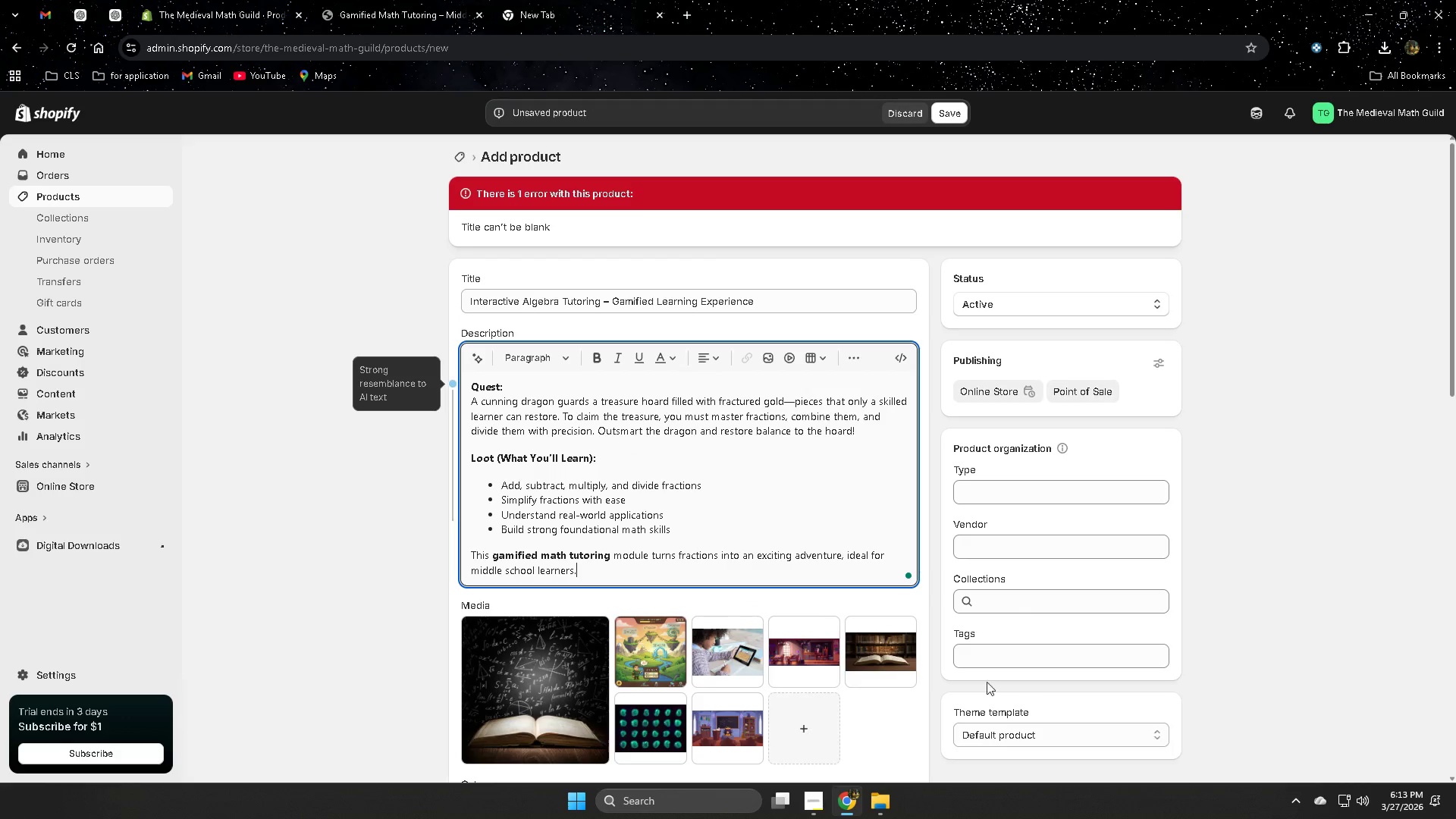 
scroll: coordinate [1138, 665], scroll_direction: down, amount: 3.0
 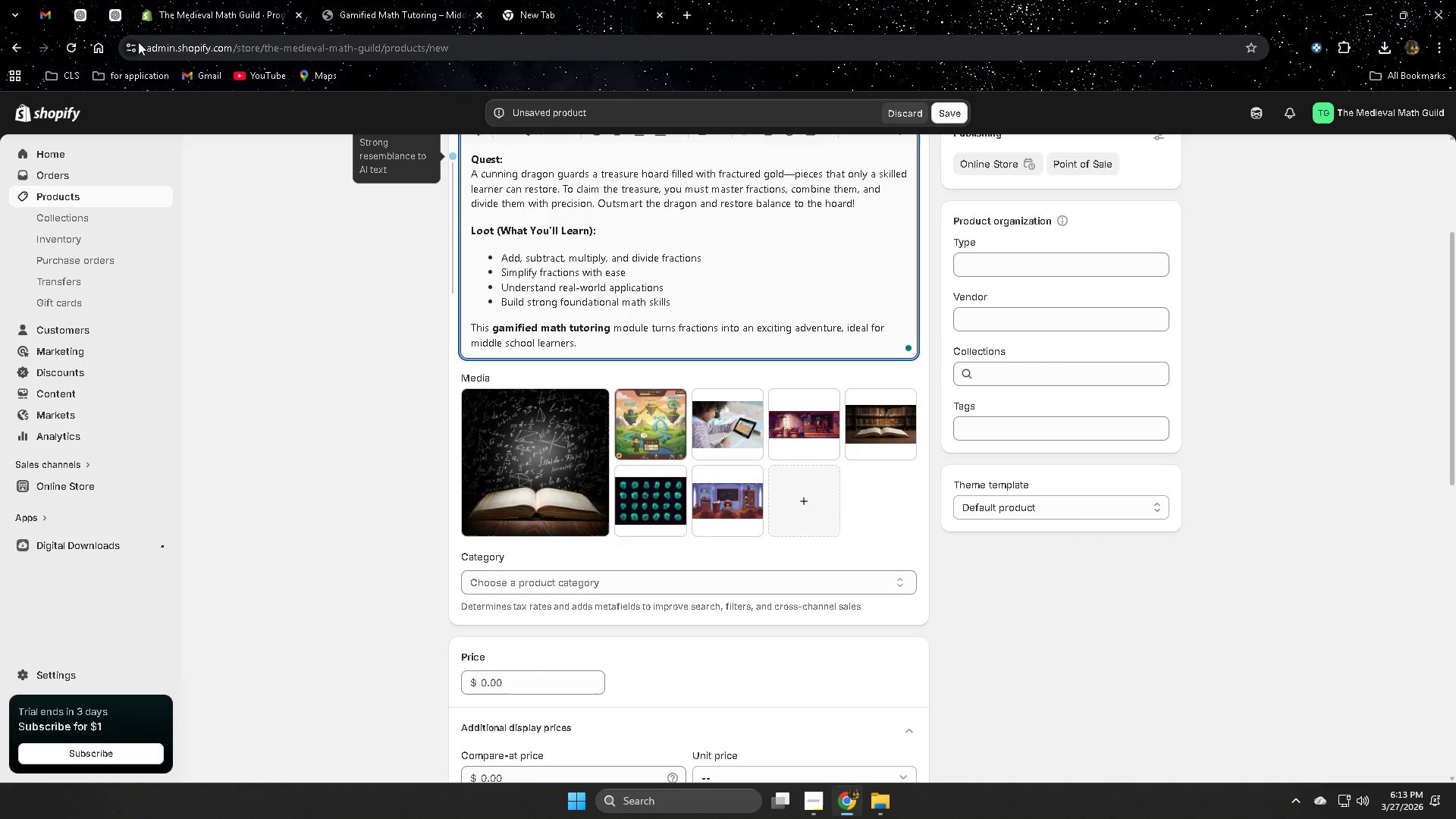 
left_click([111, 17])
 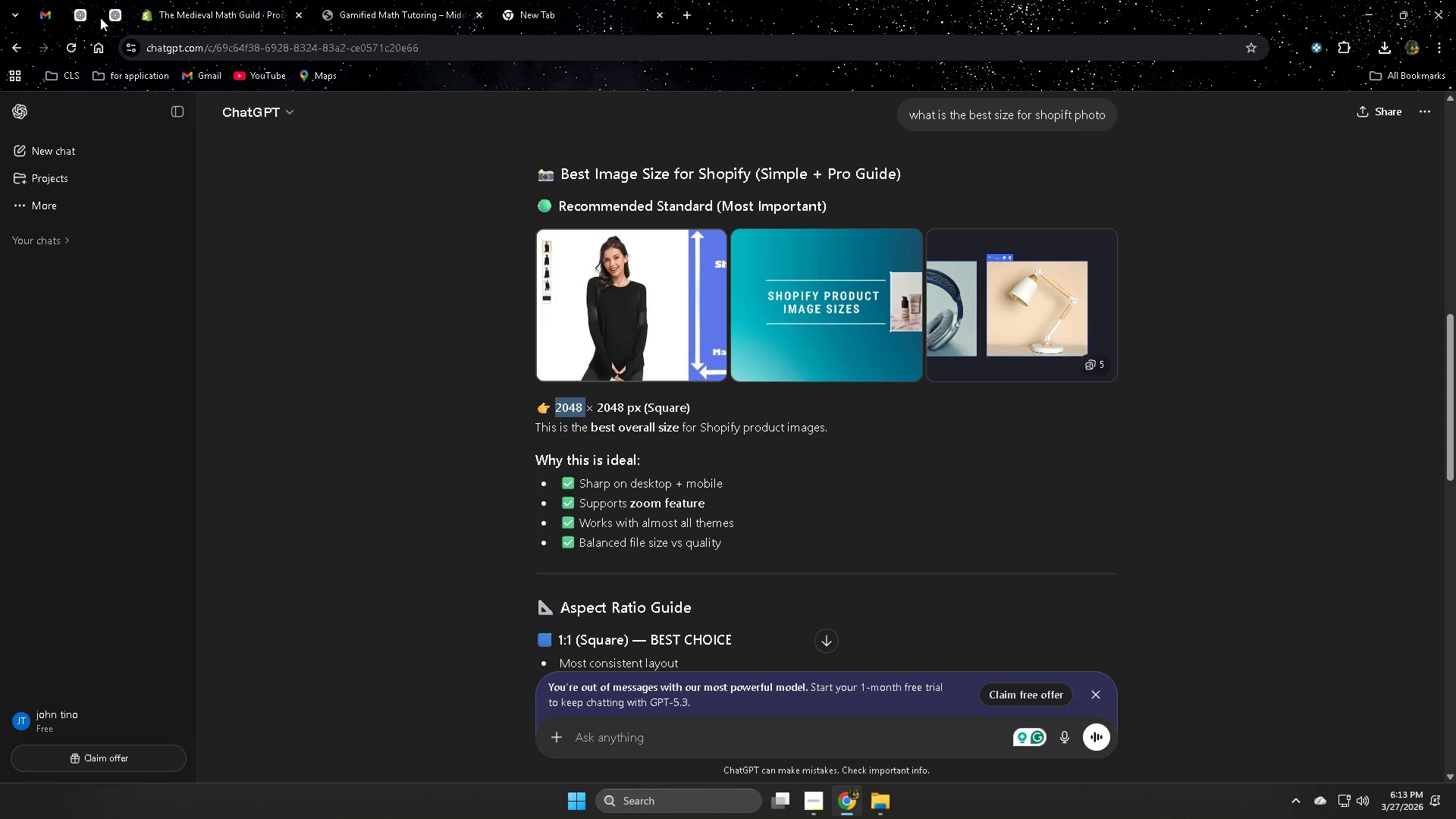 
left_click([86, 17])
 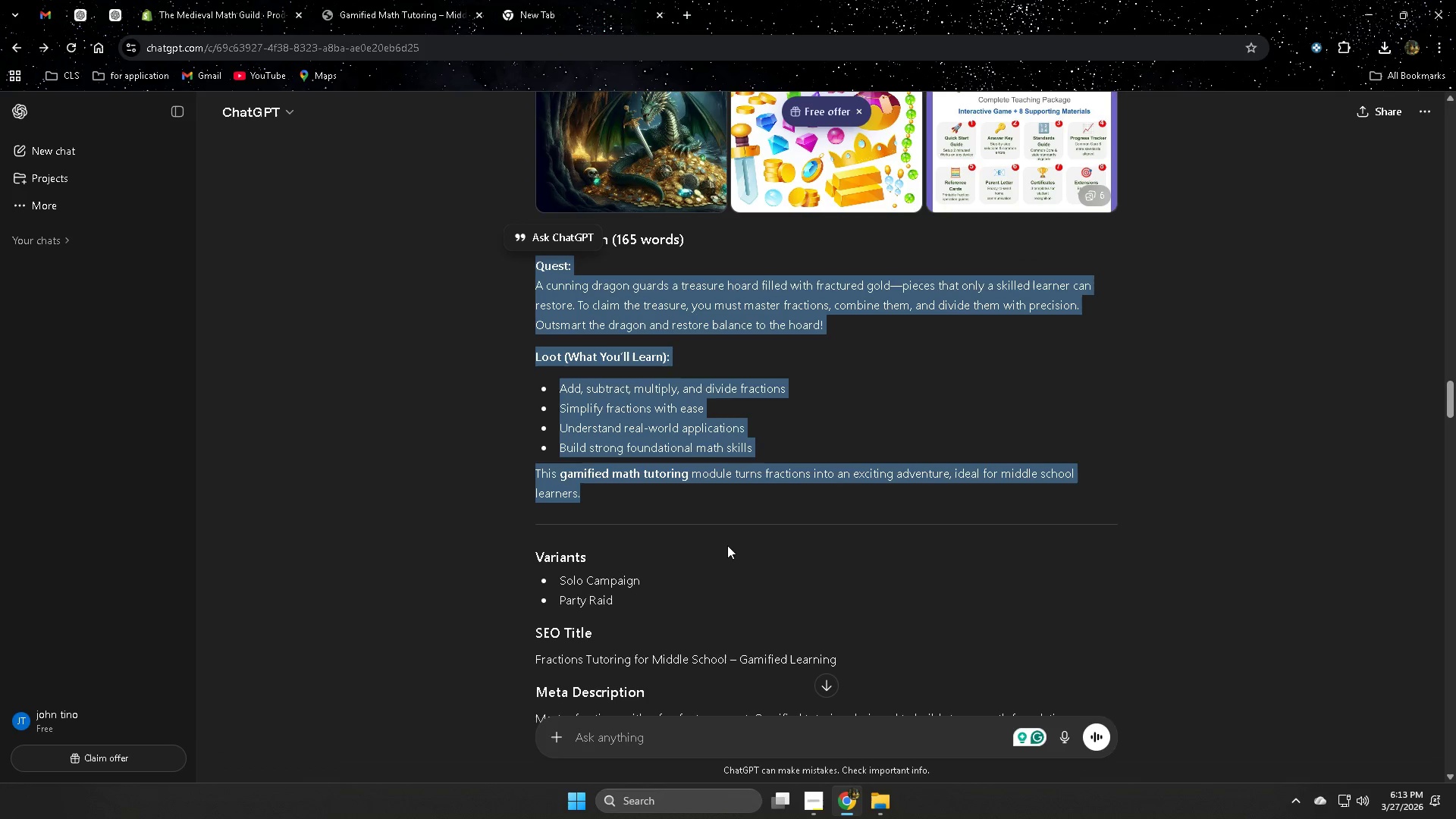 
scroll: coordinate [786, 558], scroll_direction: down, amount: 2.0
 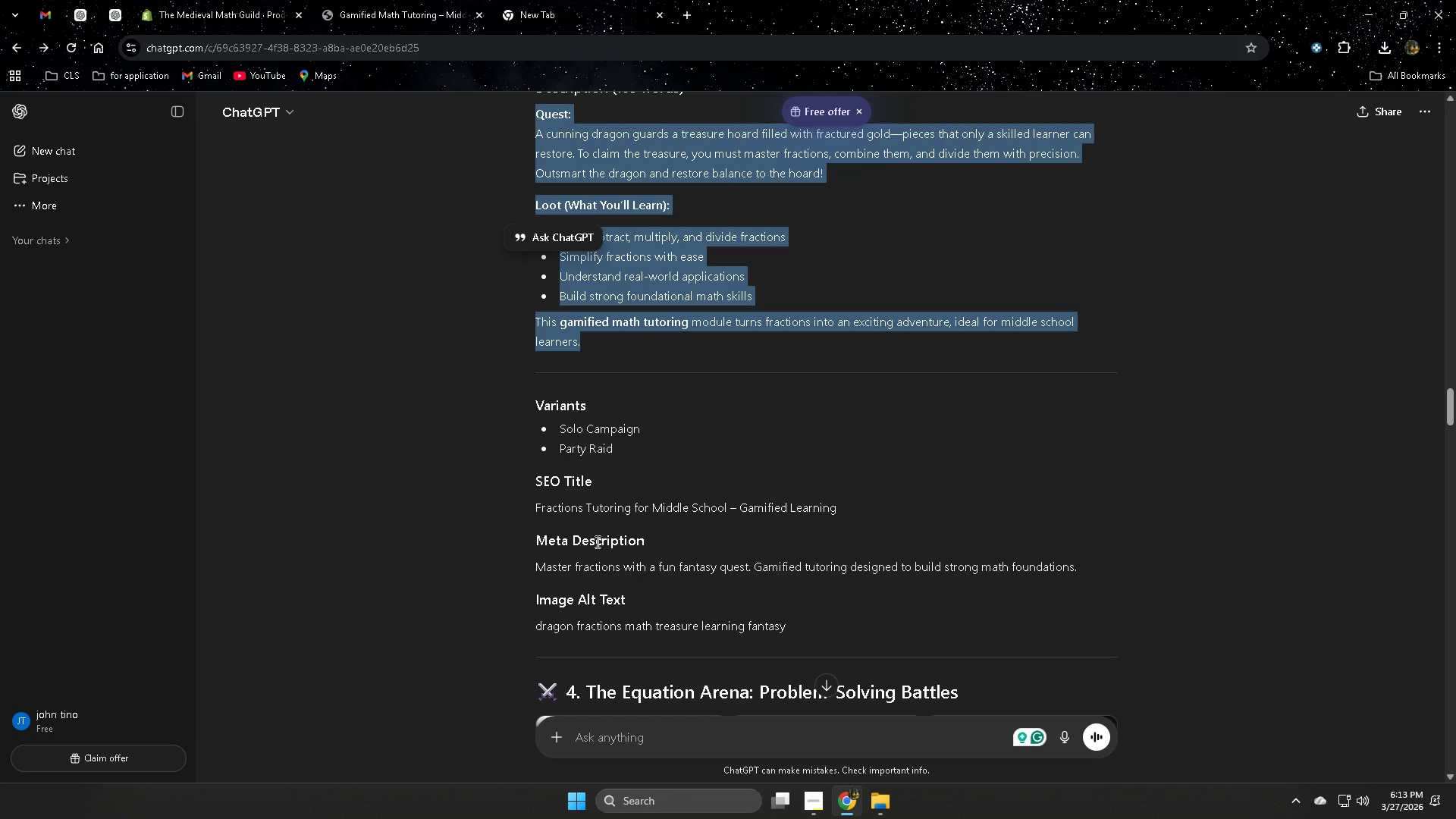 
left_click([544, 570])
 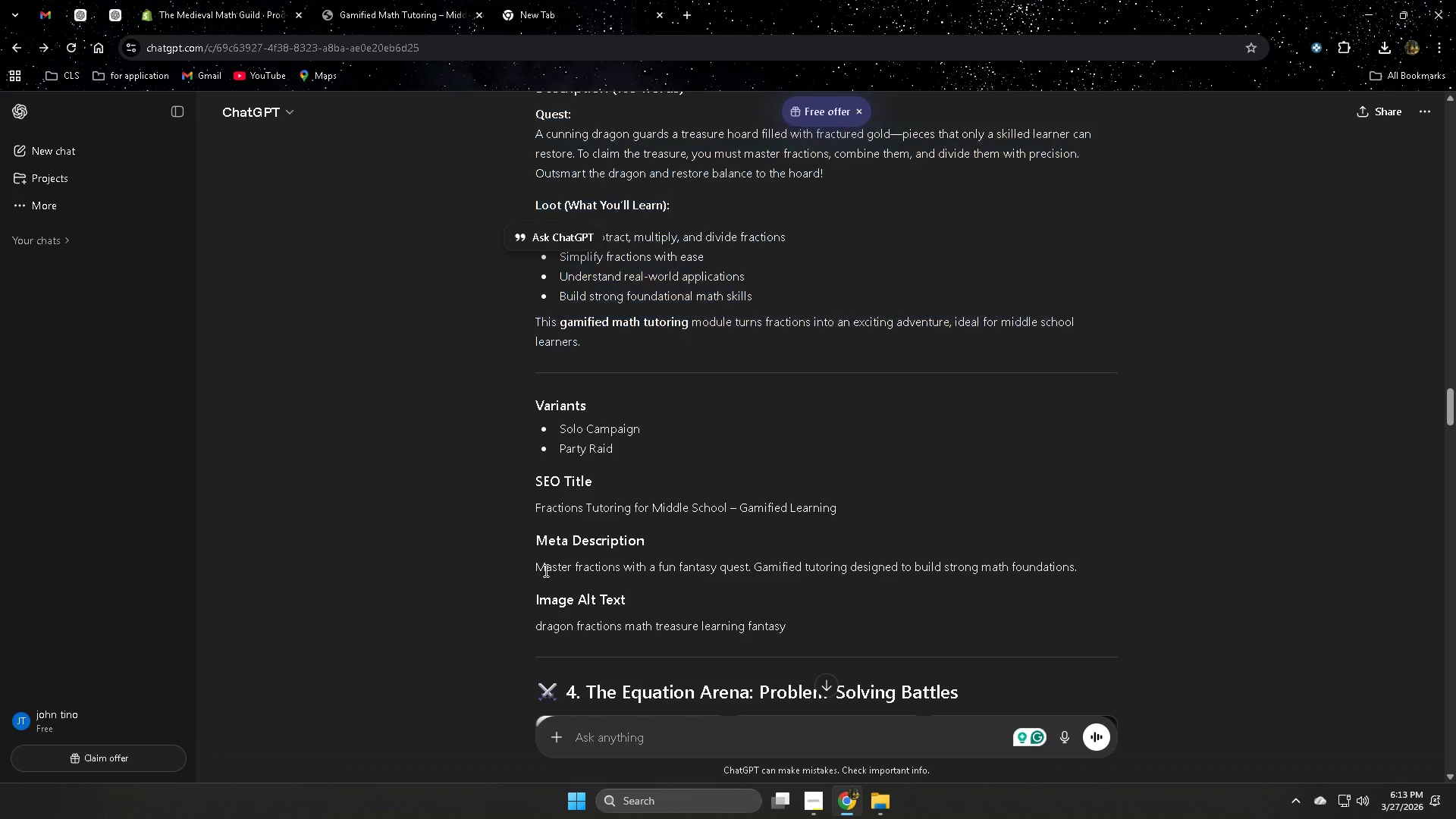 
left_click_drag(start_coordinate=[545, 570], to_coordinate=[1077, 572])
 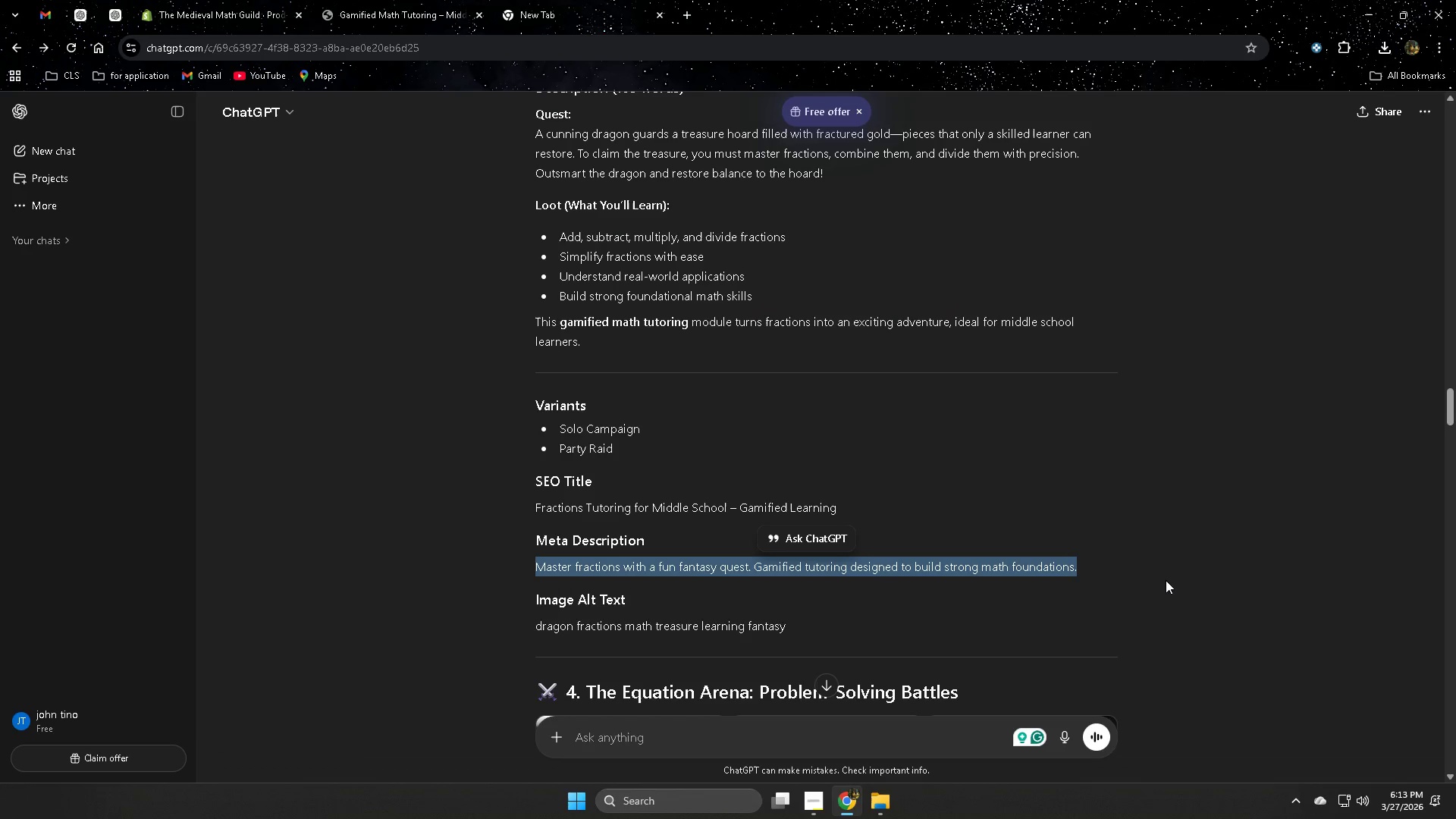 
key(Control+ControlLeft)
 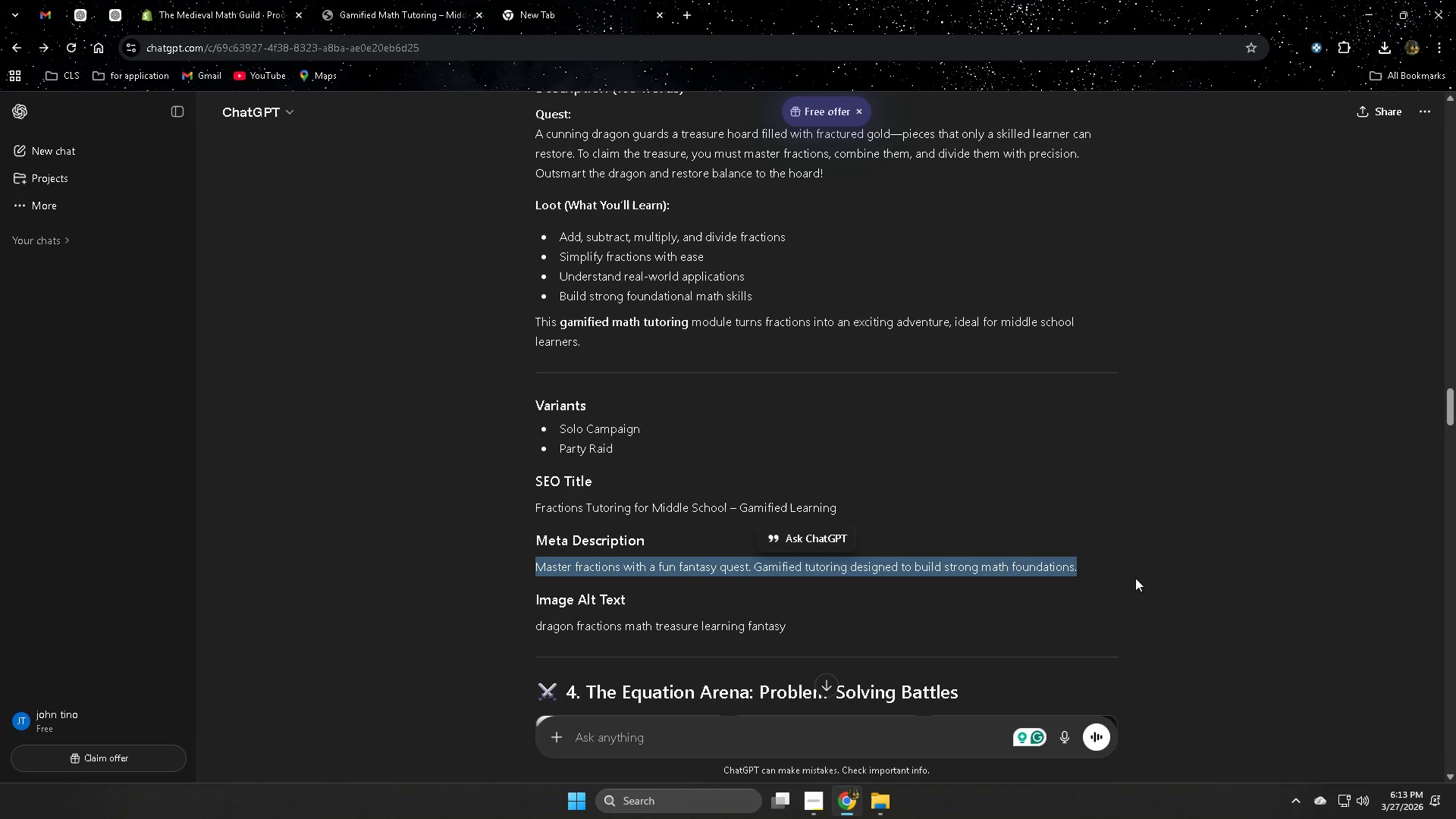 
key(Control+C)
 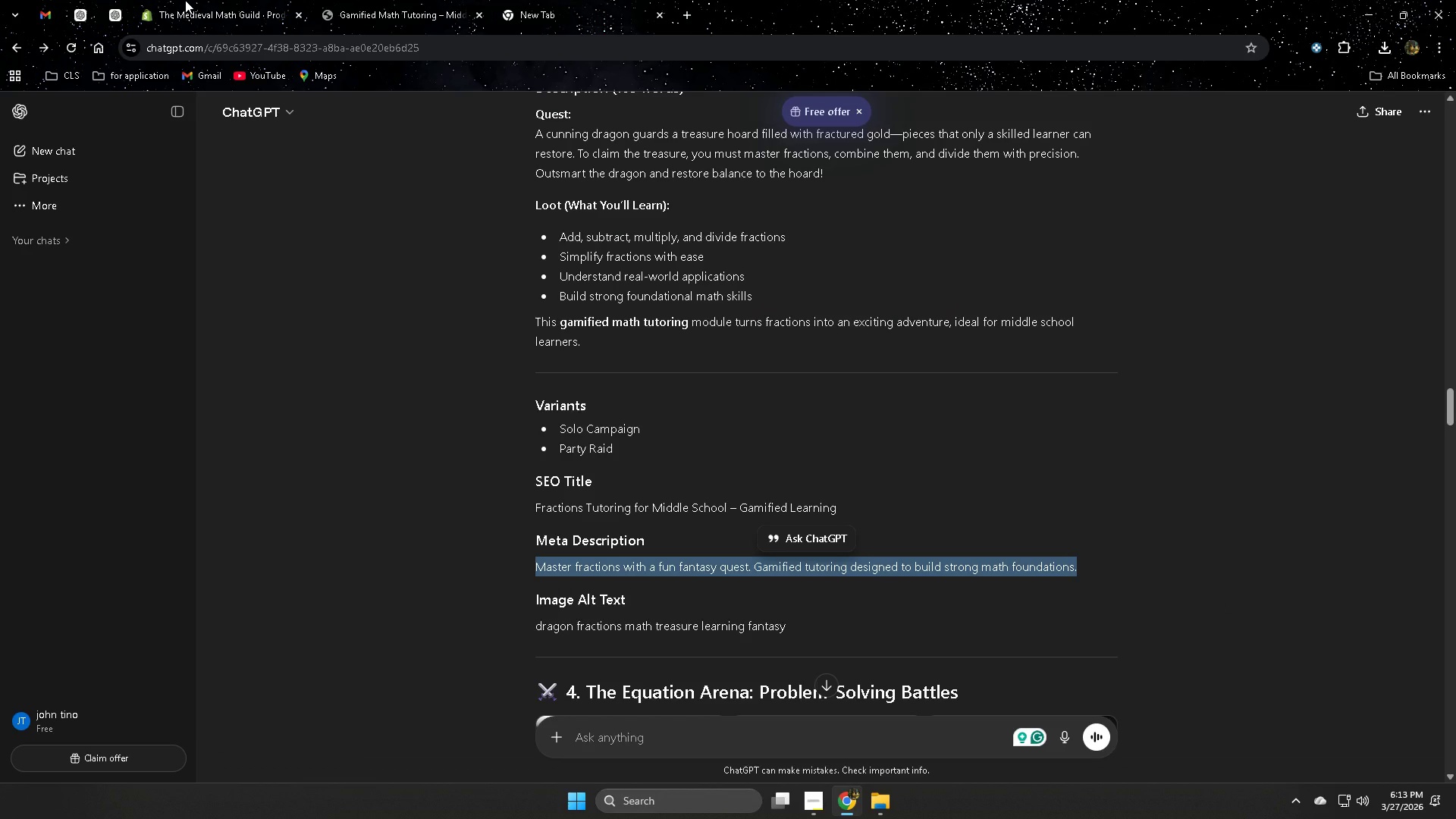 
left_click([240, 0])
 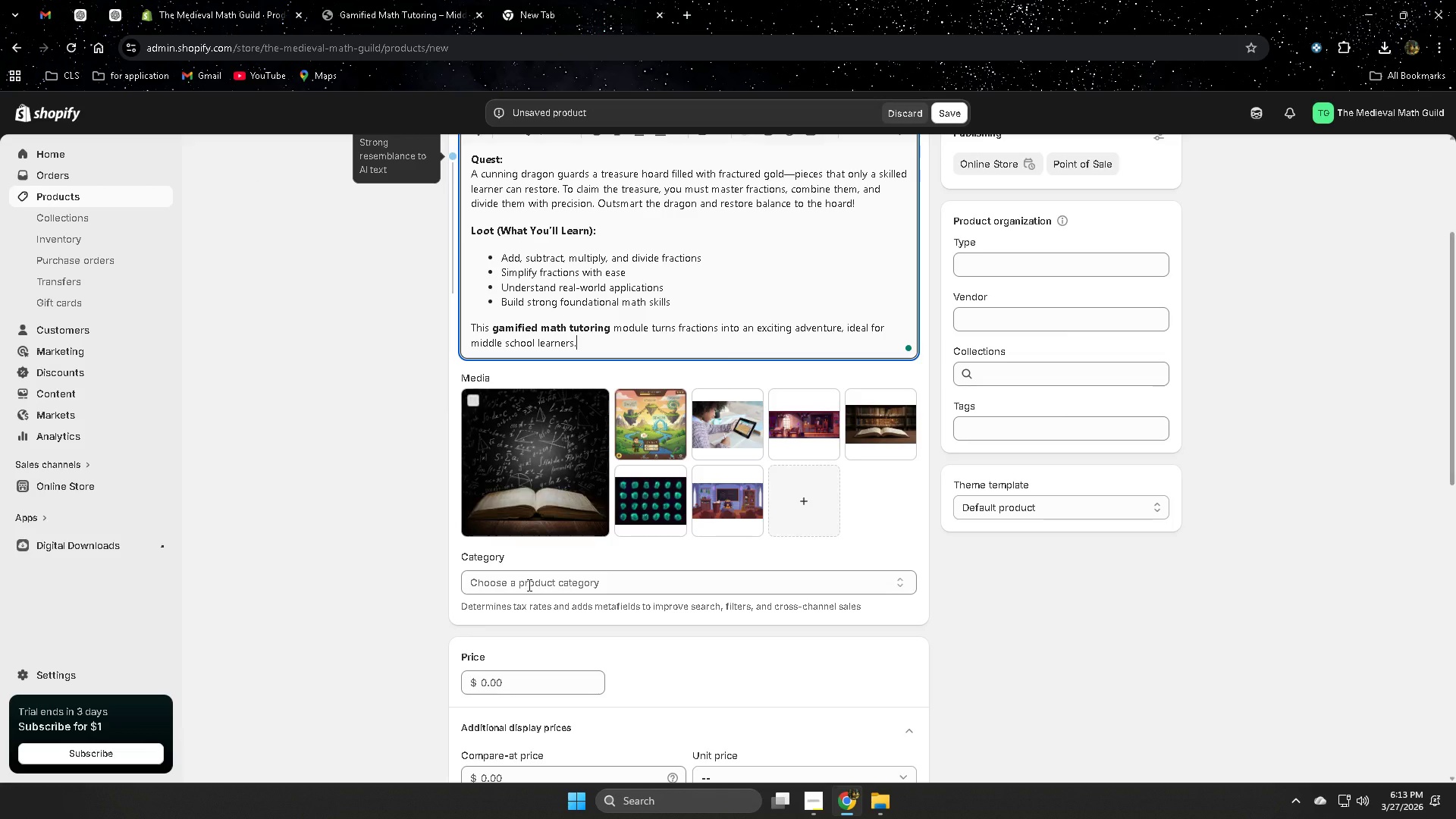 
scroll: coordinate [454, 600], scroll_direction: down, amount: 10.0
 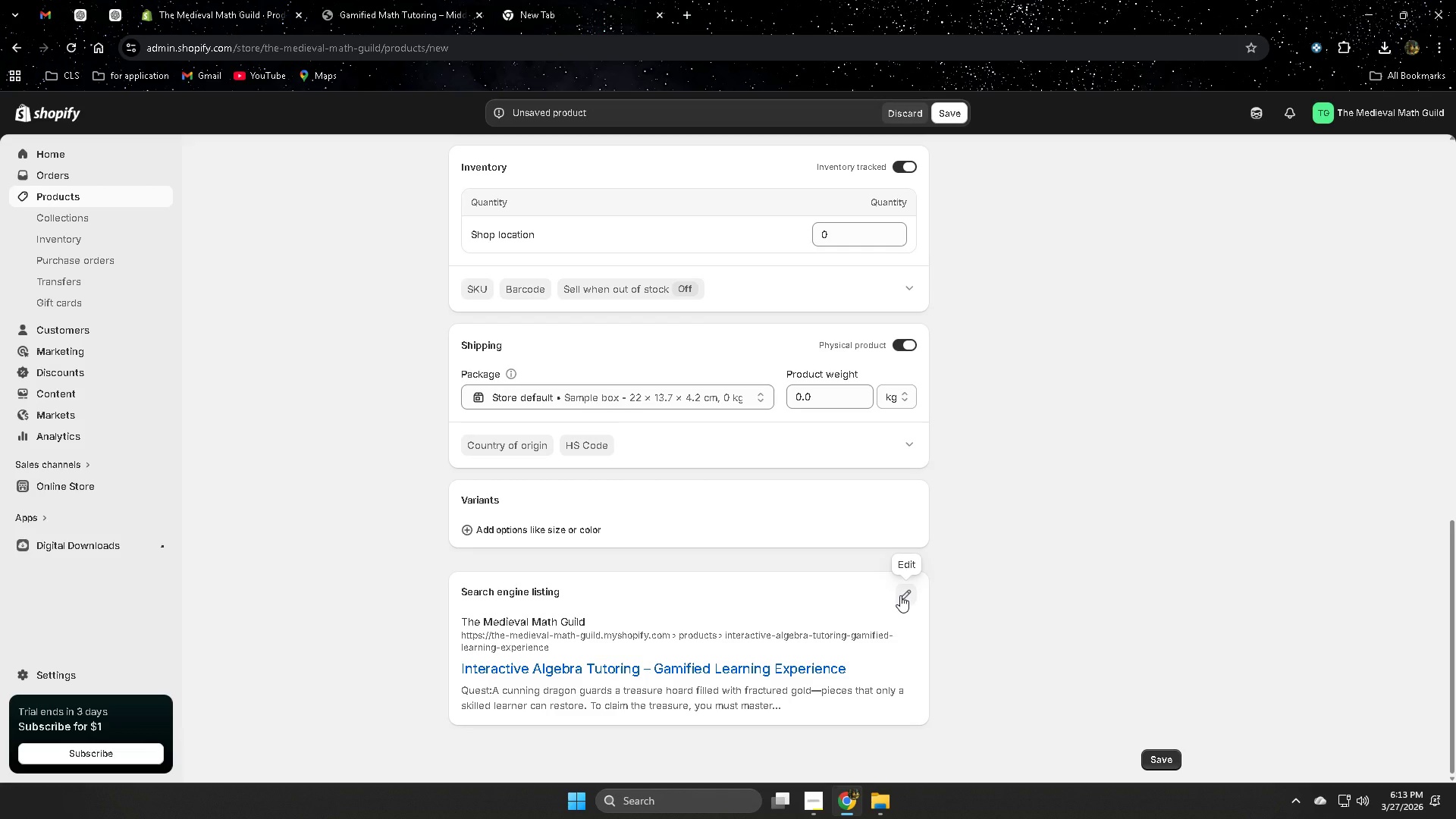 
left_click([901, 589])
 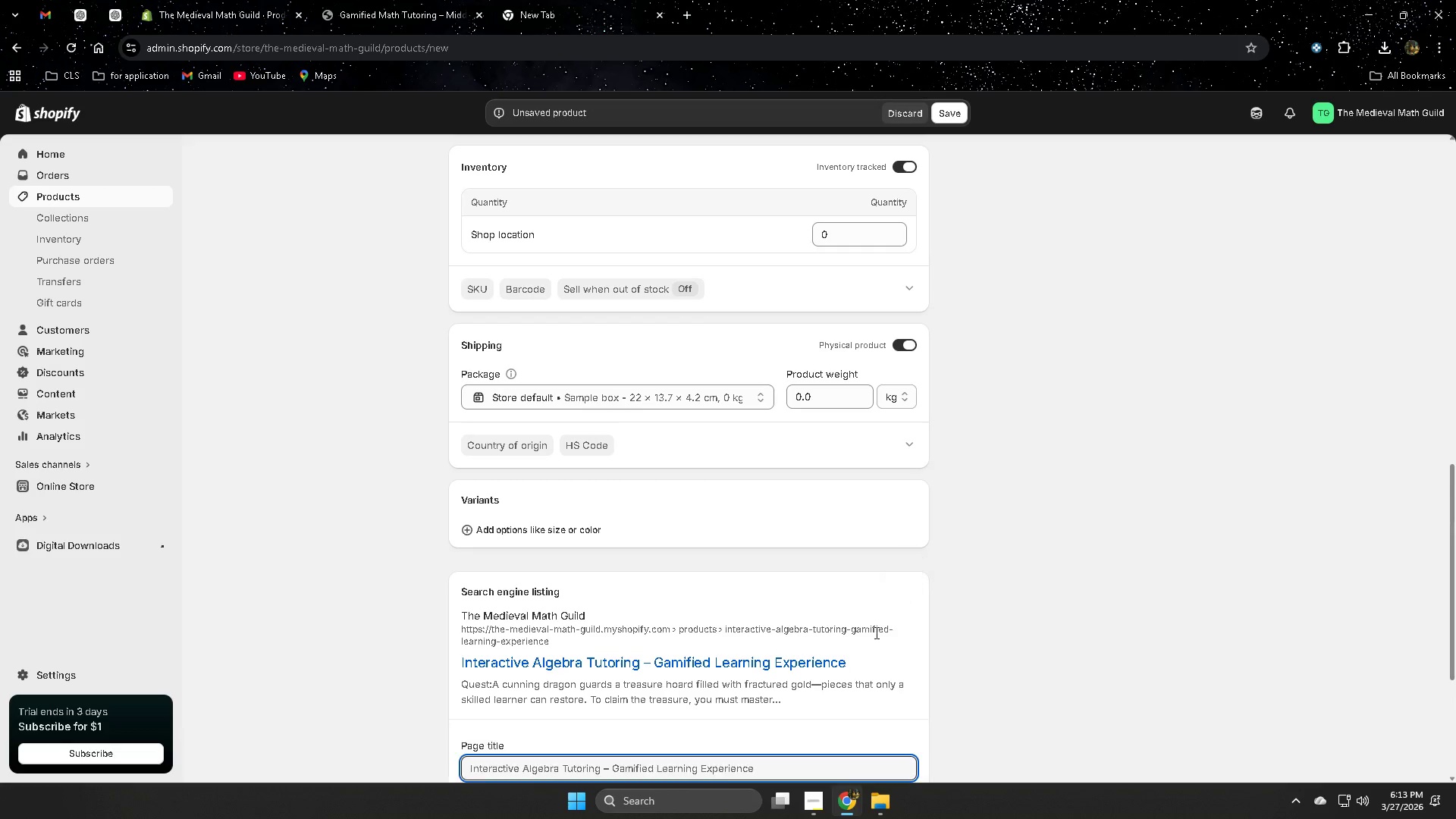 
scroll: coordinate [962, 618], scroll_direction: down, amount: 9.0
 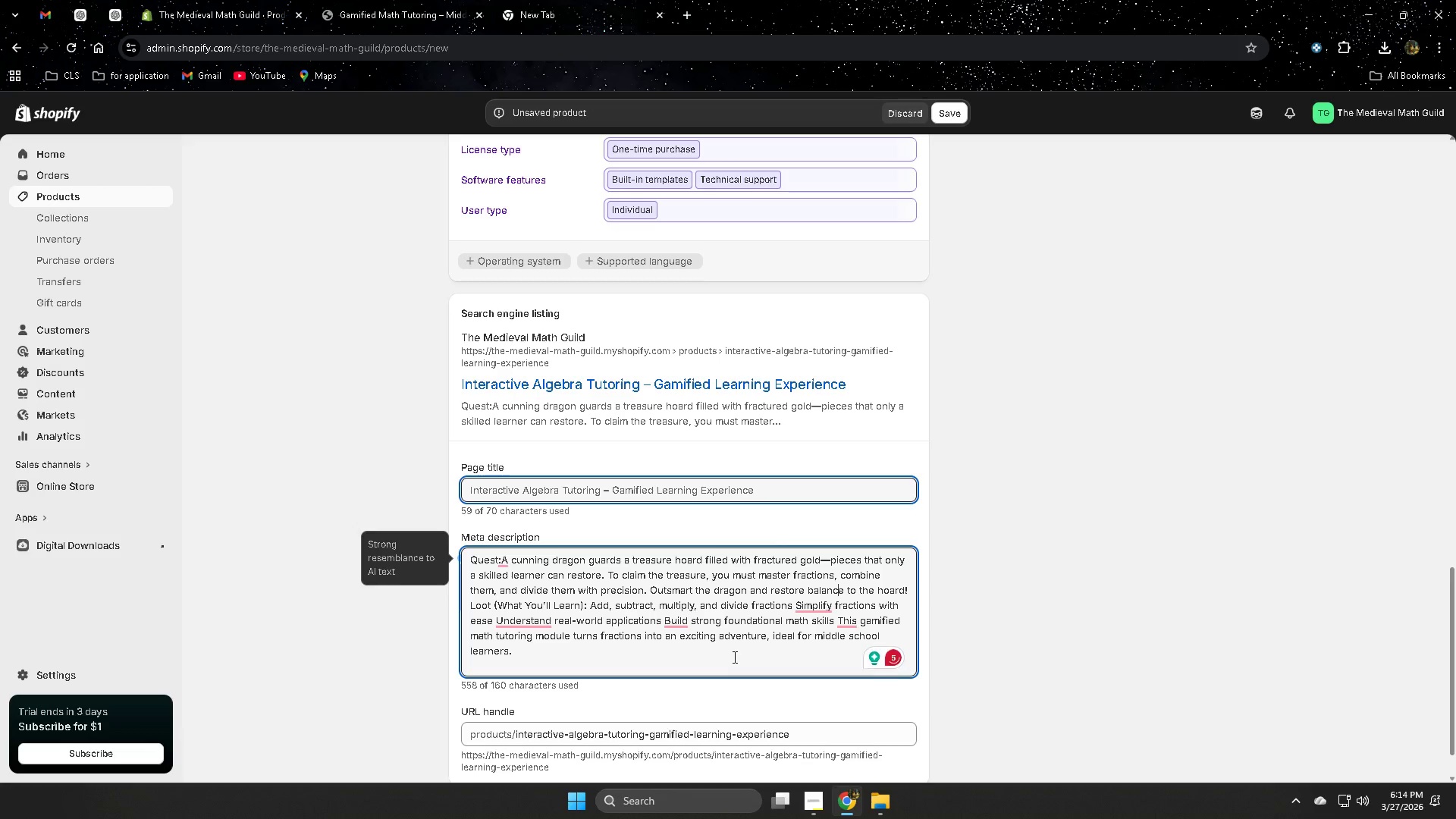 
left_click([618, 648])
 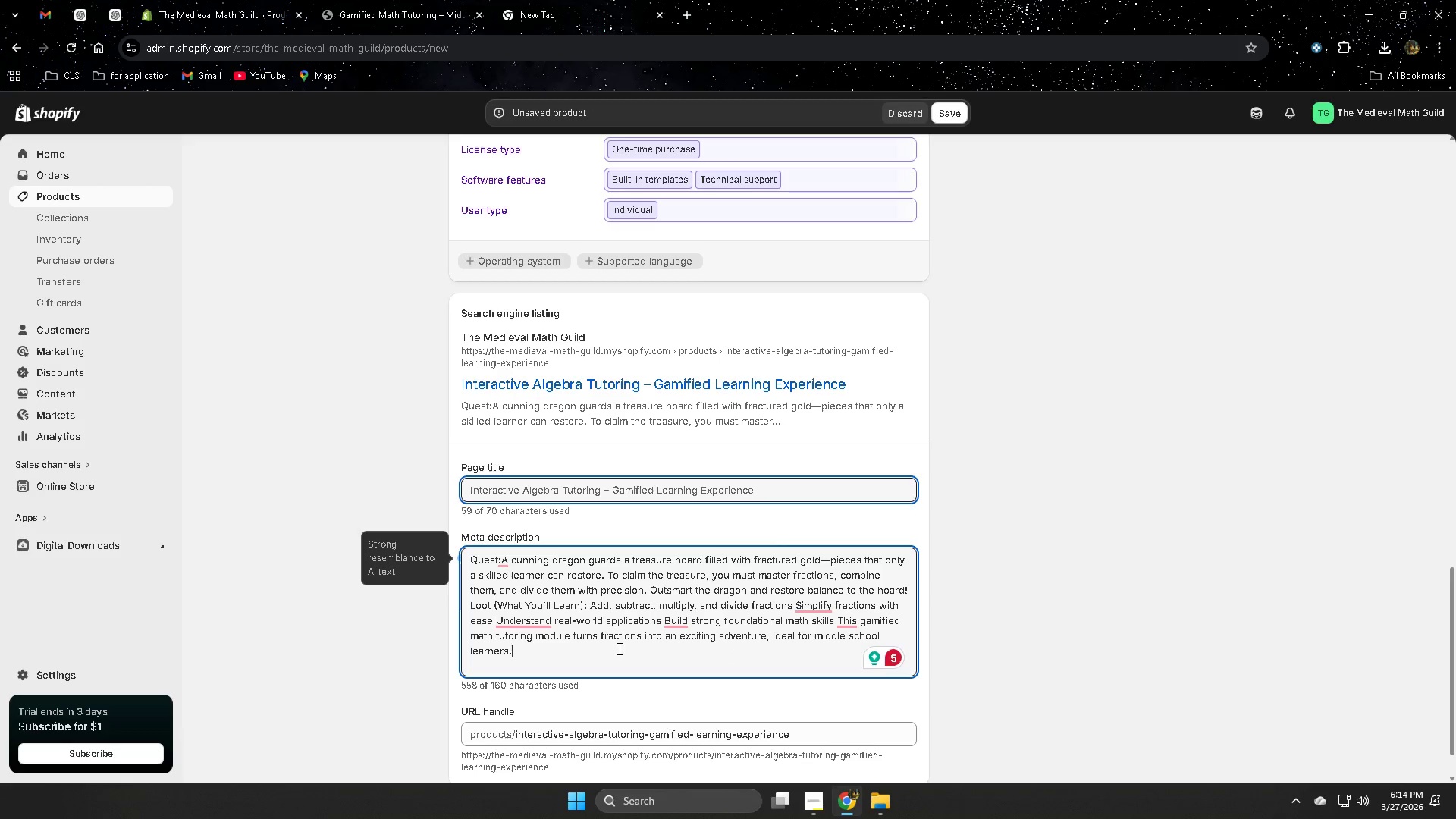 
key(Control+V)
 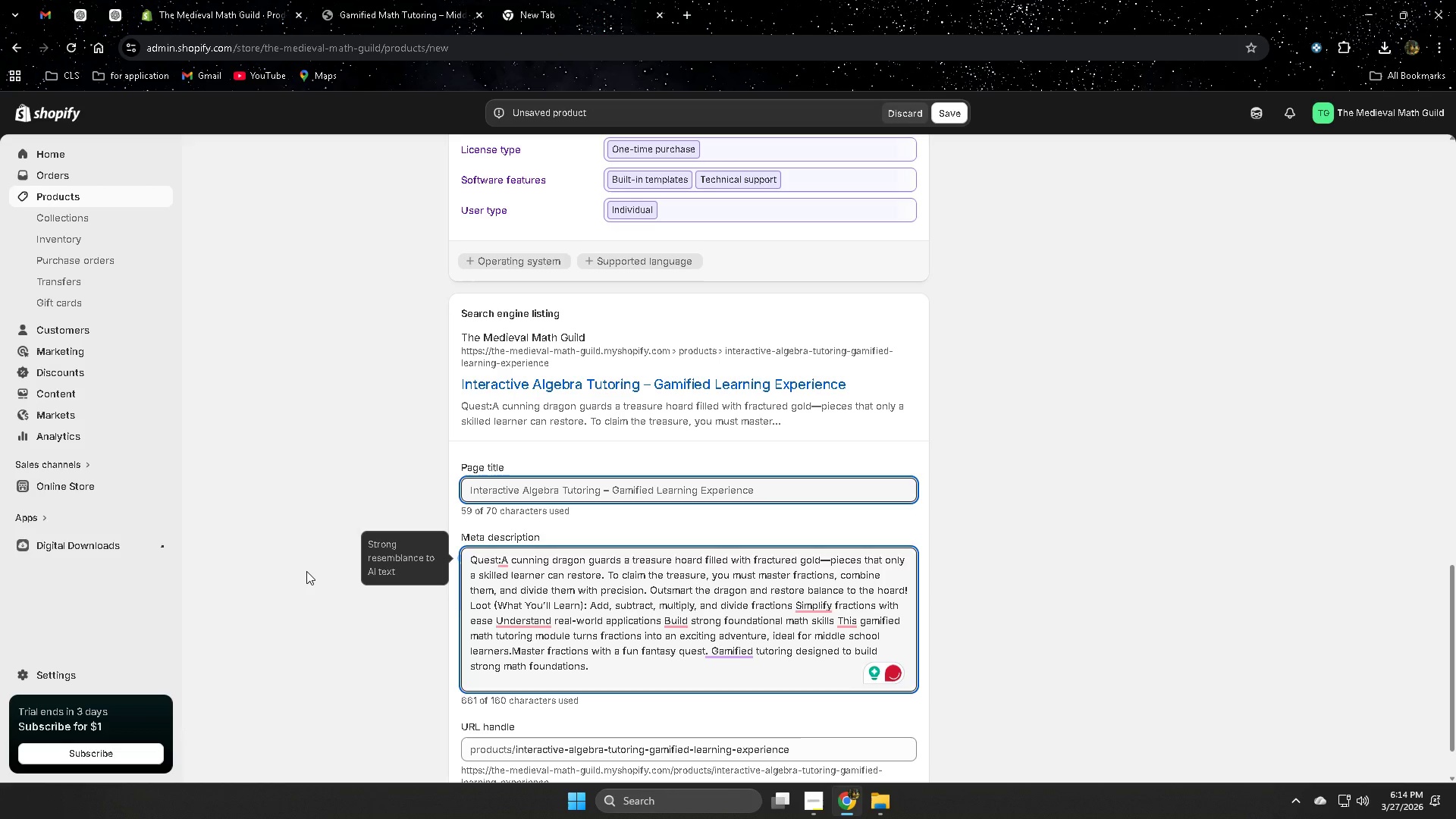 
scroll: coordinate [308, 572], scroll_direction: up, amount: 17.0
 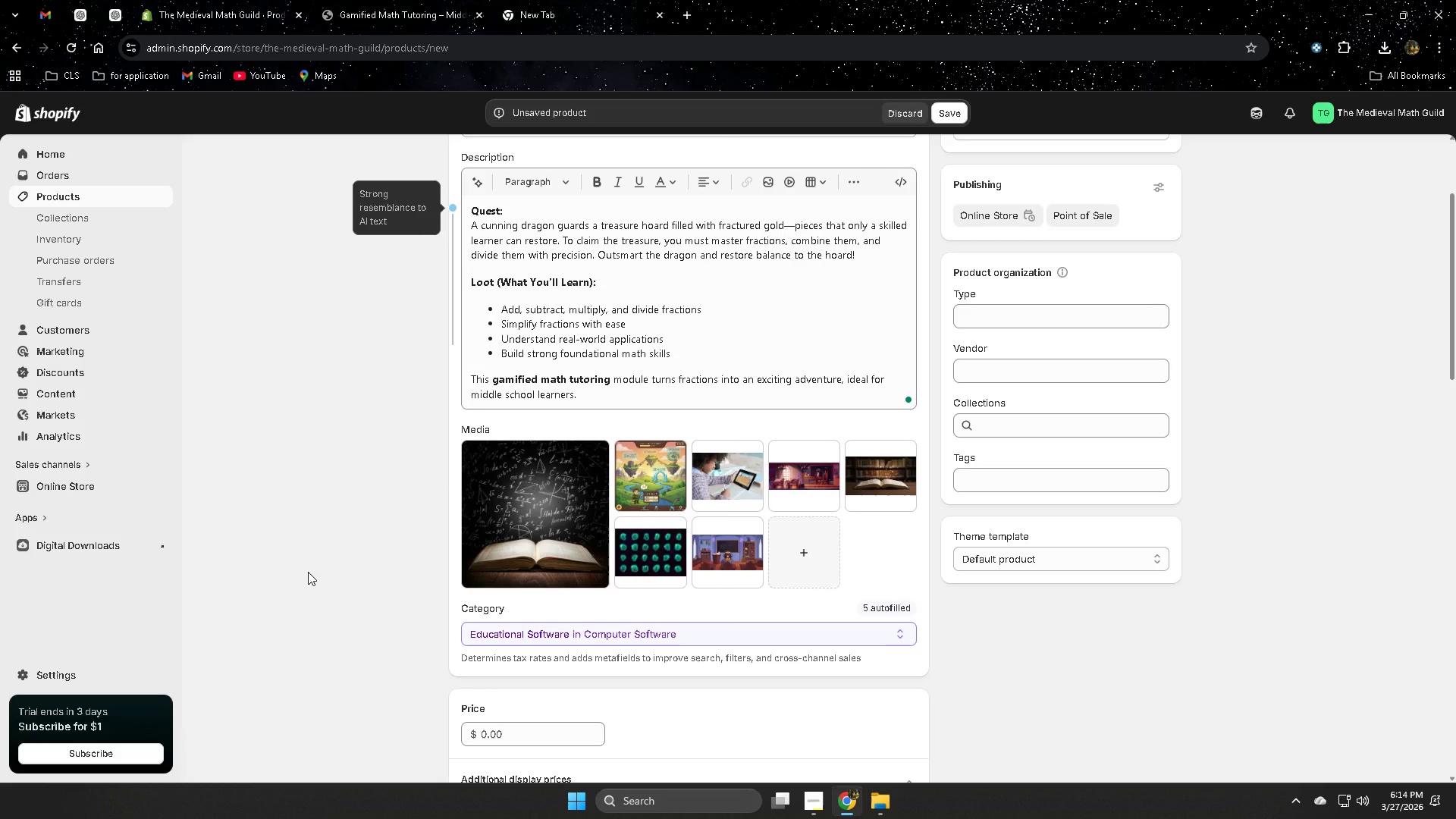 
scroll: coordinate [308, 572], scroll_direction: down, amount: 16.0
 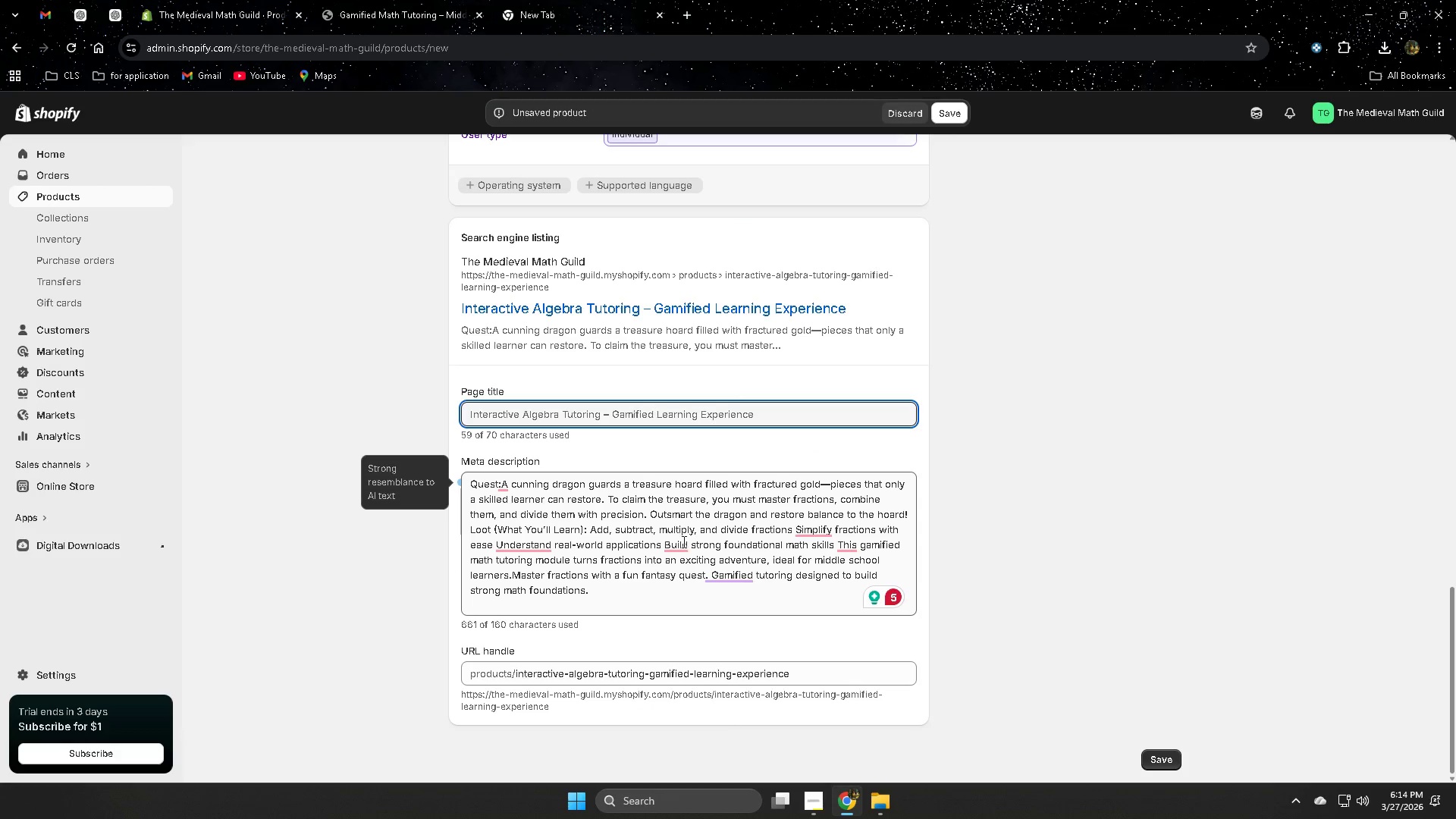 
left_click([601, 598])
 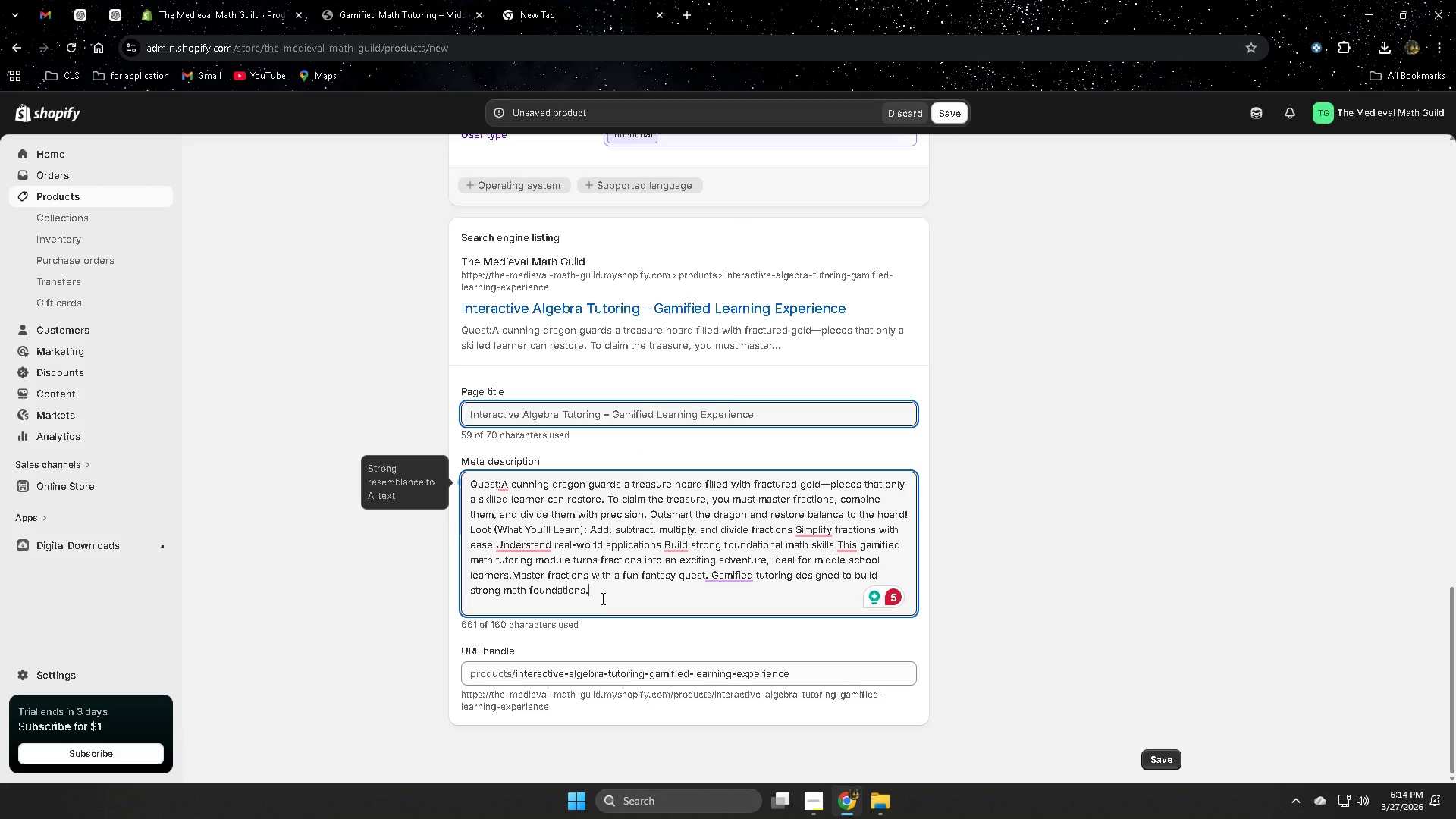 
left_click_drag(start_coordinate=[601, 598], to_coordinate=[452, 483])
 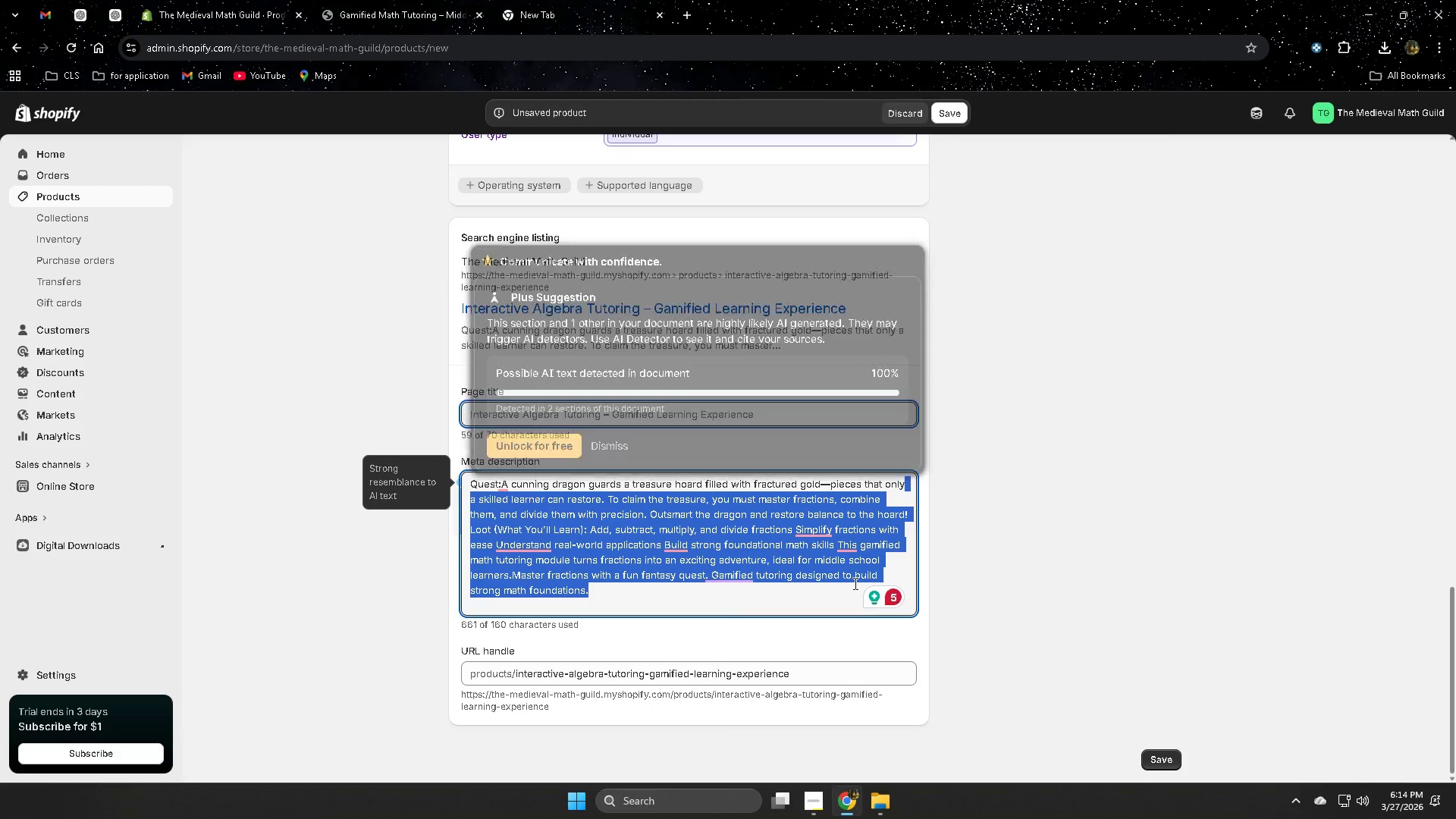 
key(Backspace)
 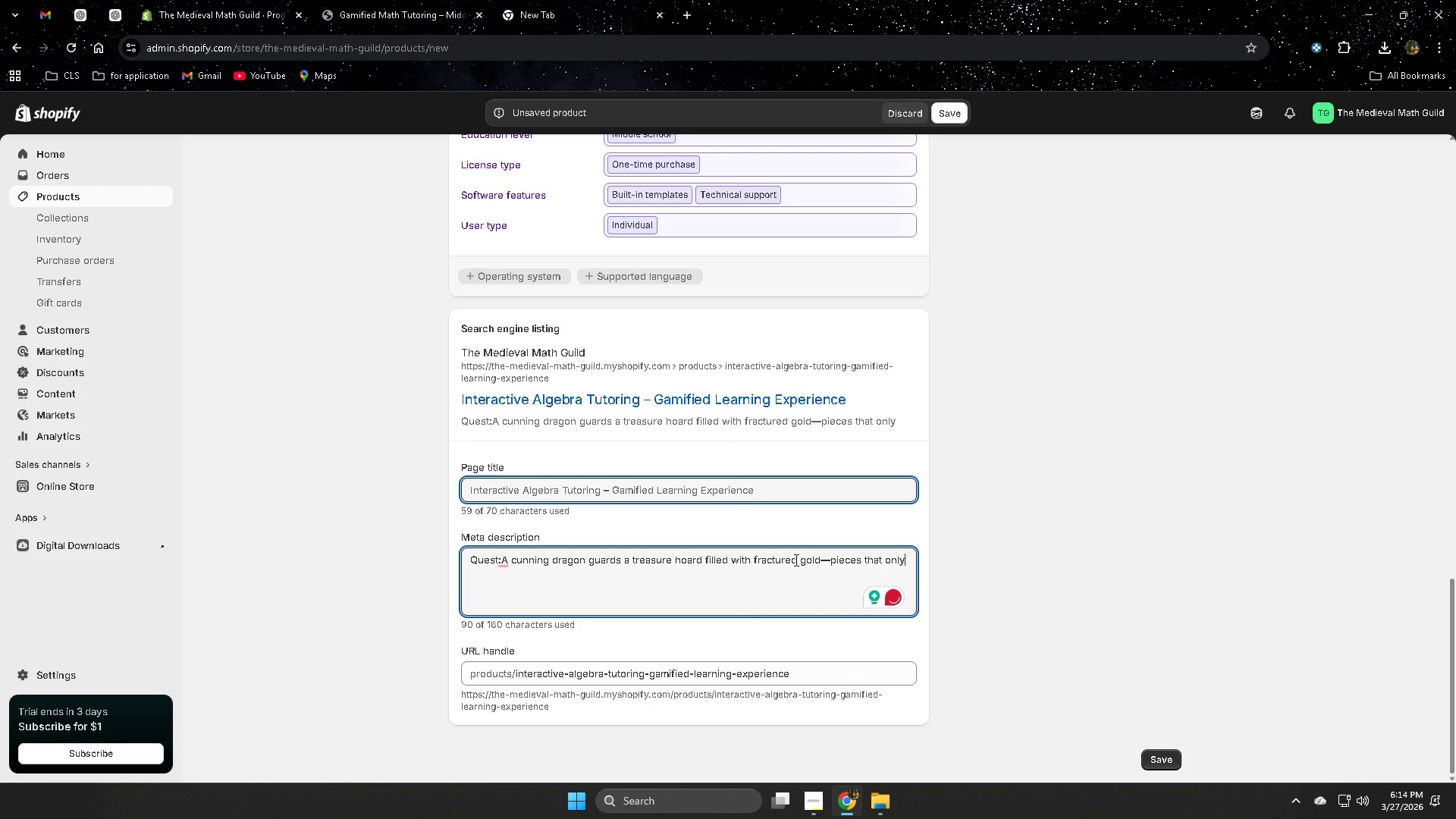 
double_click([743, 550])
 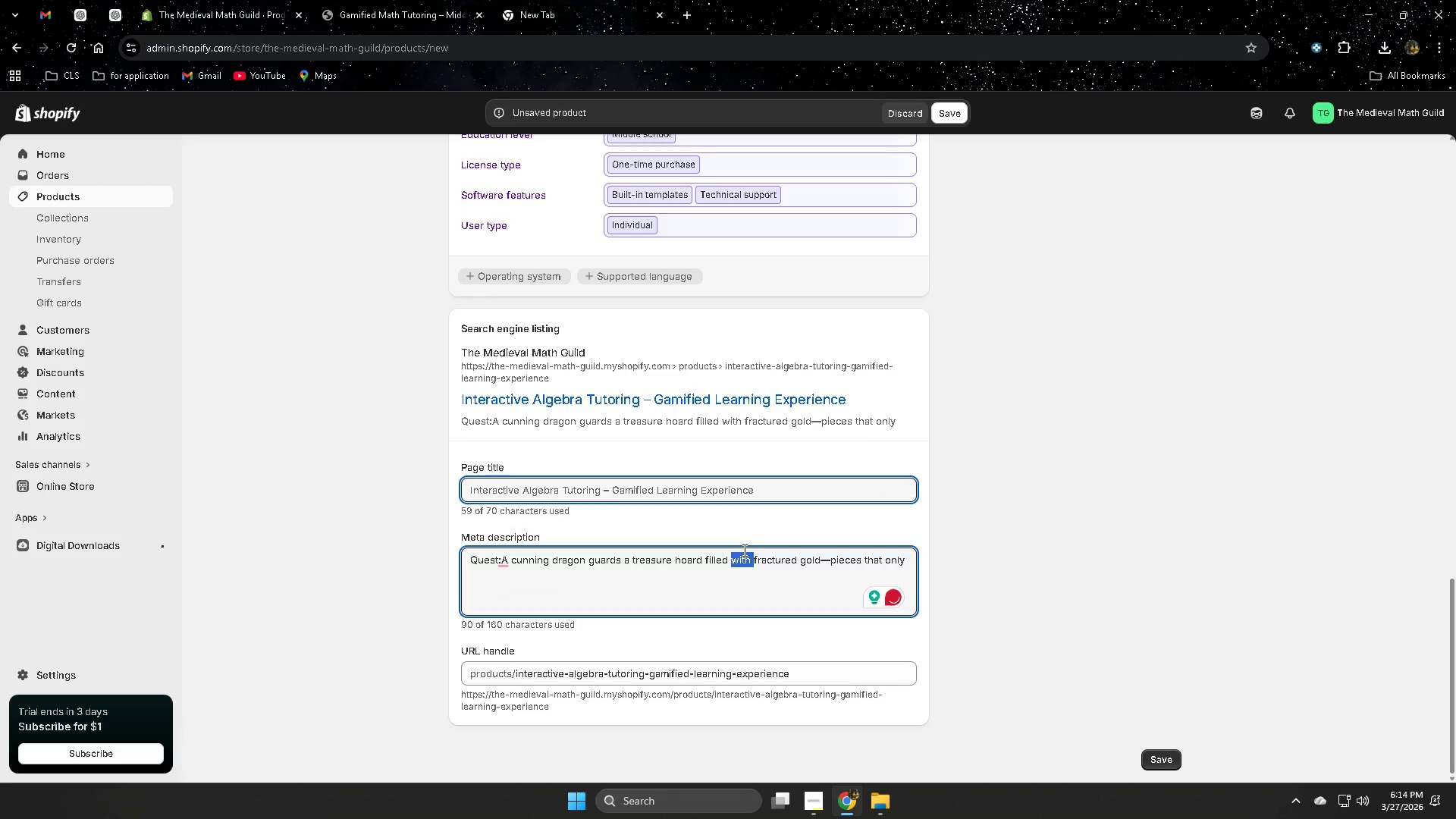 
triple_click([743, 550])
 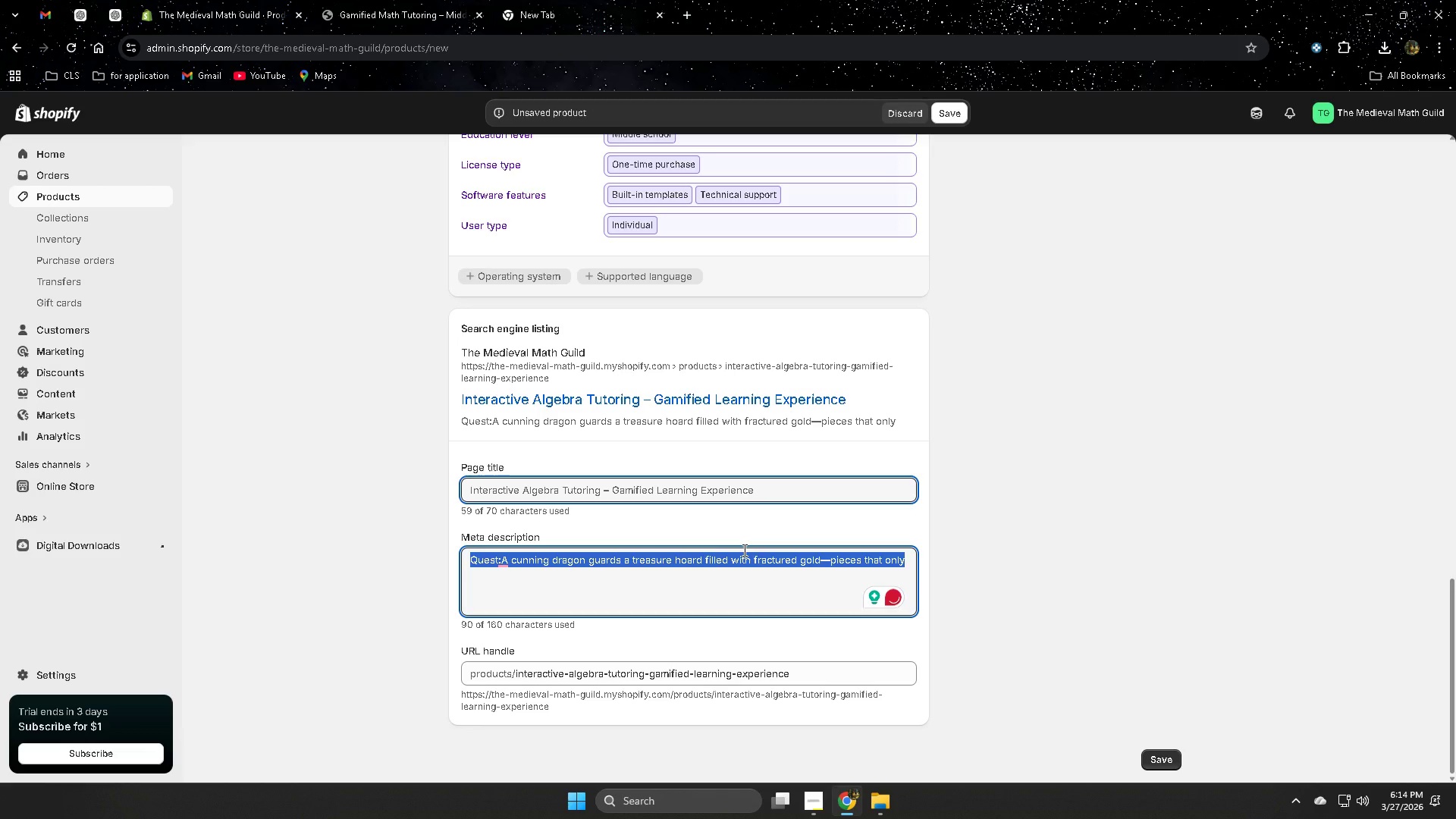 
key(Control+Z)
 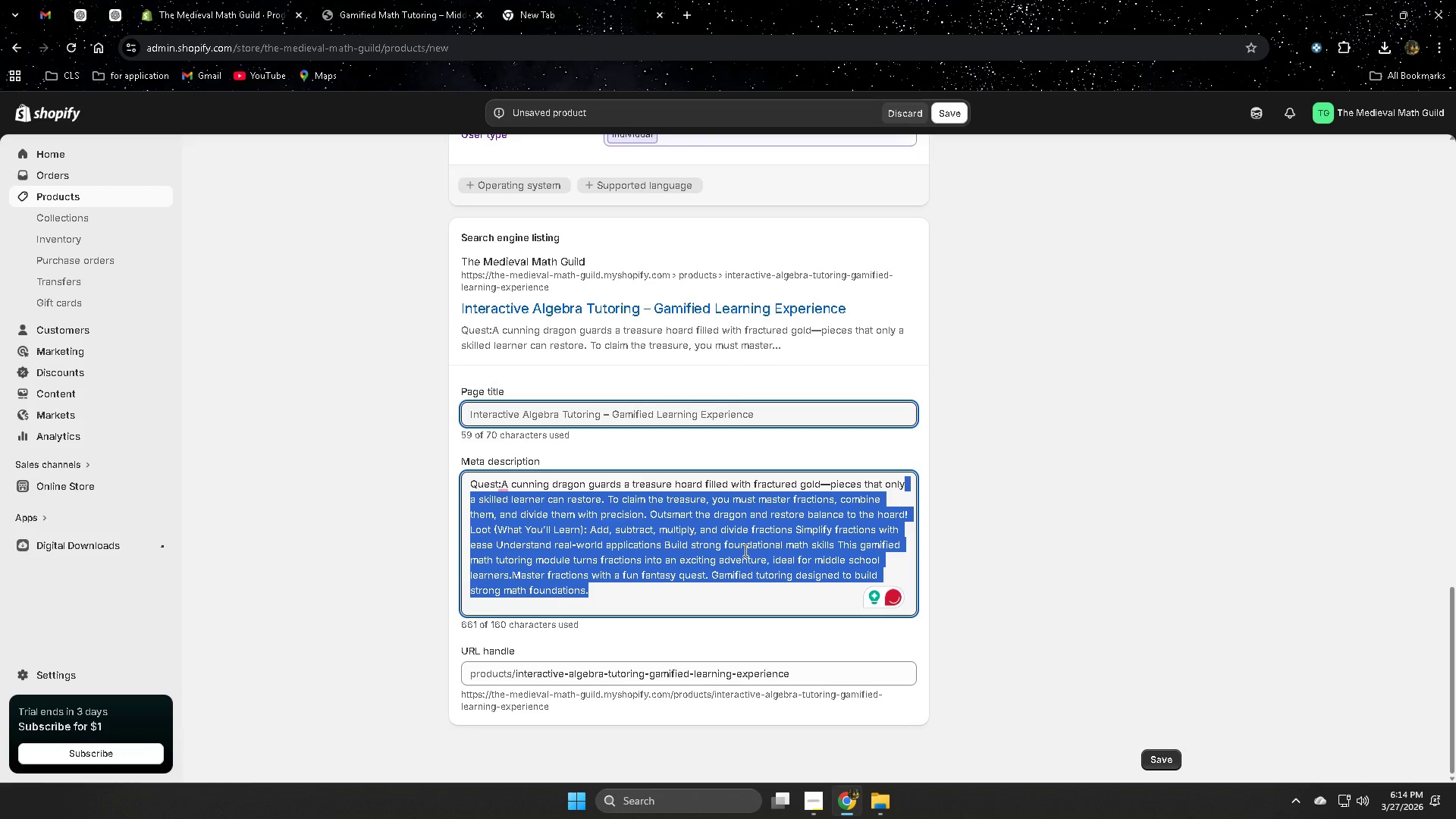 
key(Backspace)
 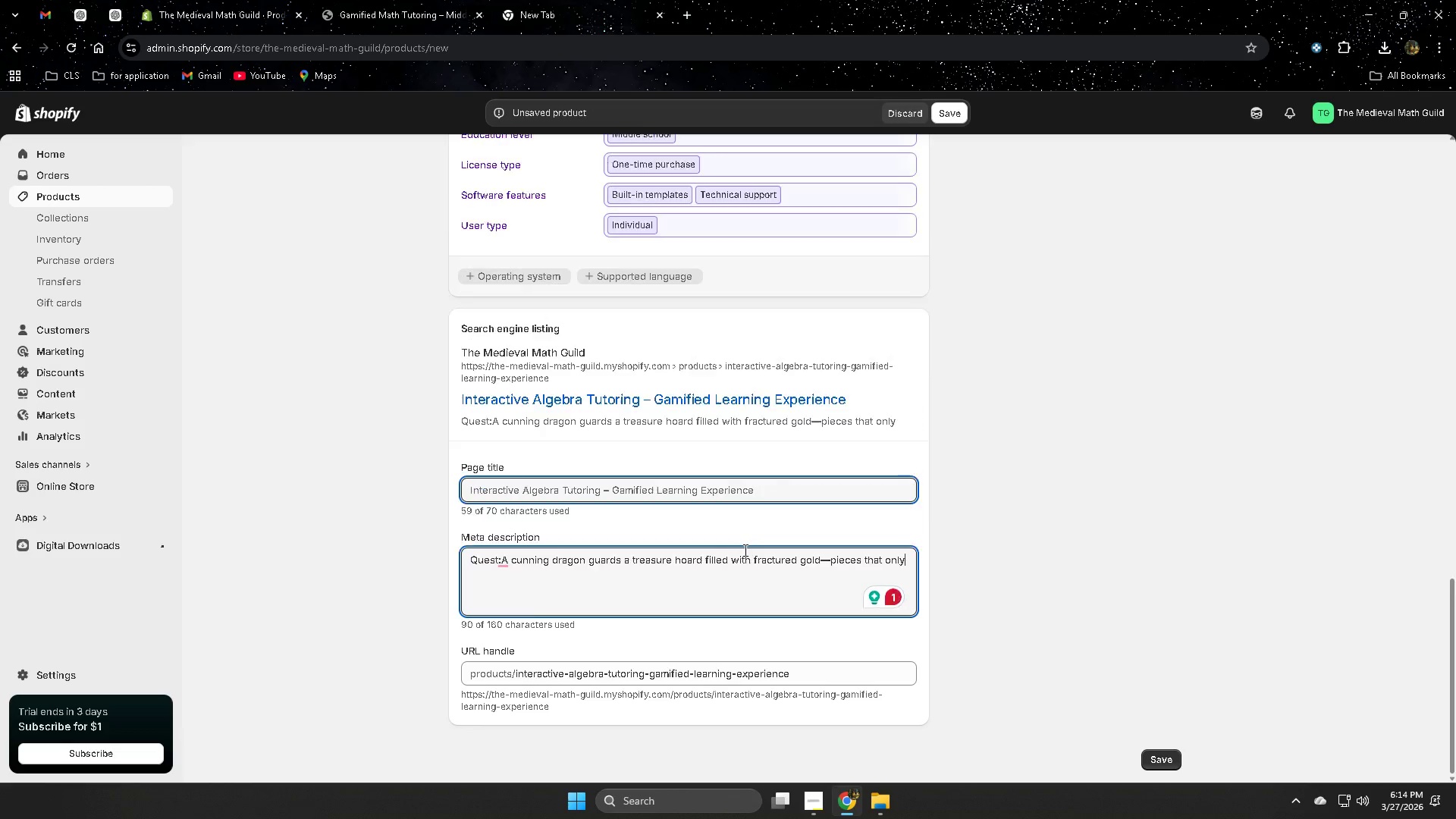 
key(Backspace)
 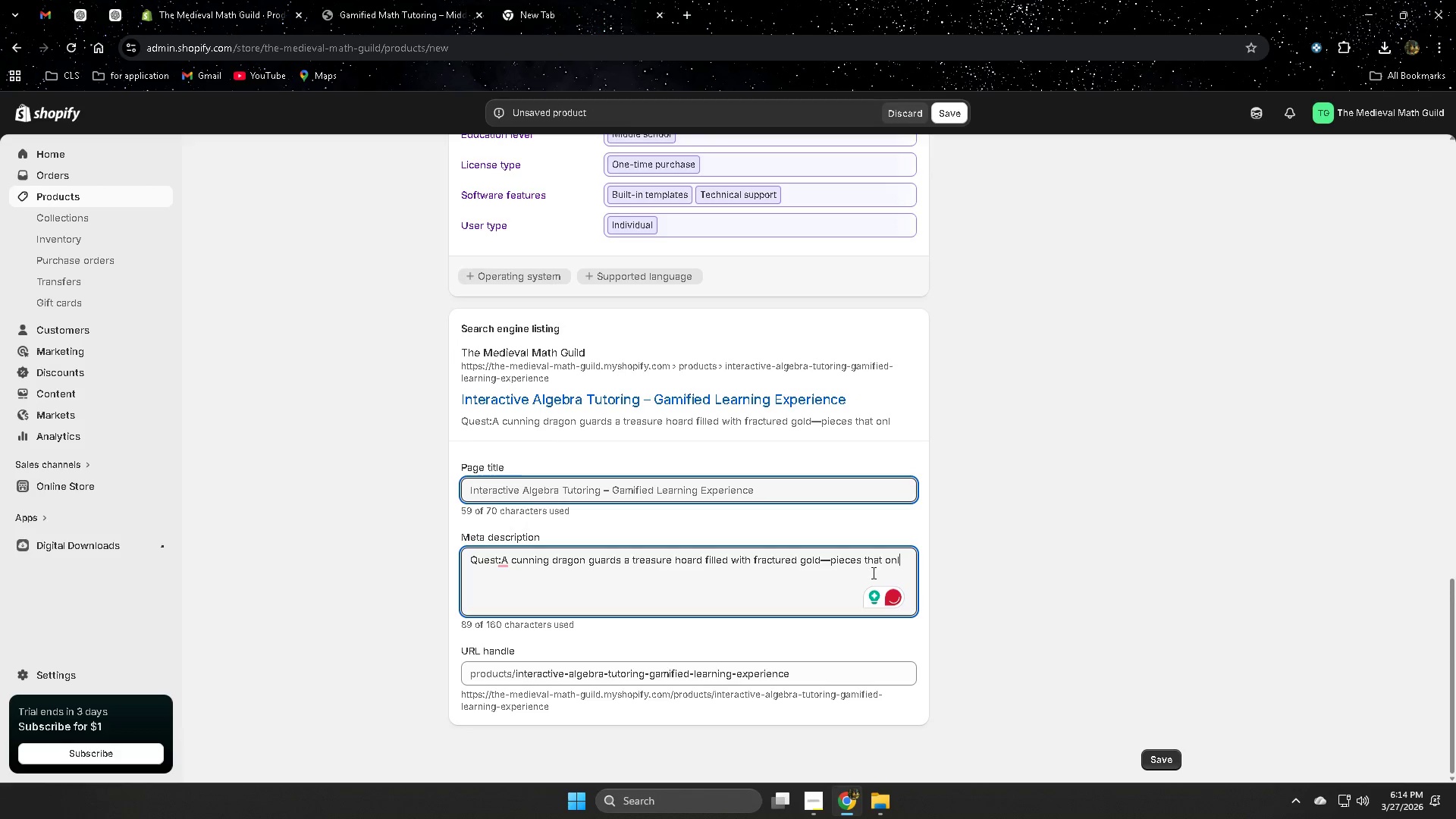 
left_click_drag(start_coordinate=[906, 562], to_coordinate=[449, 554])
 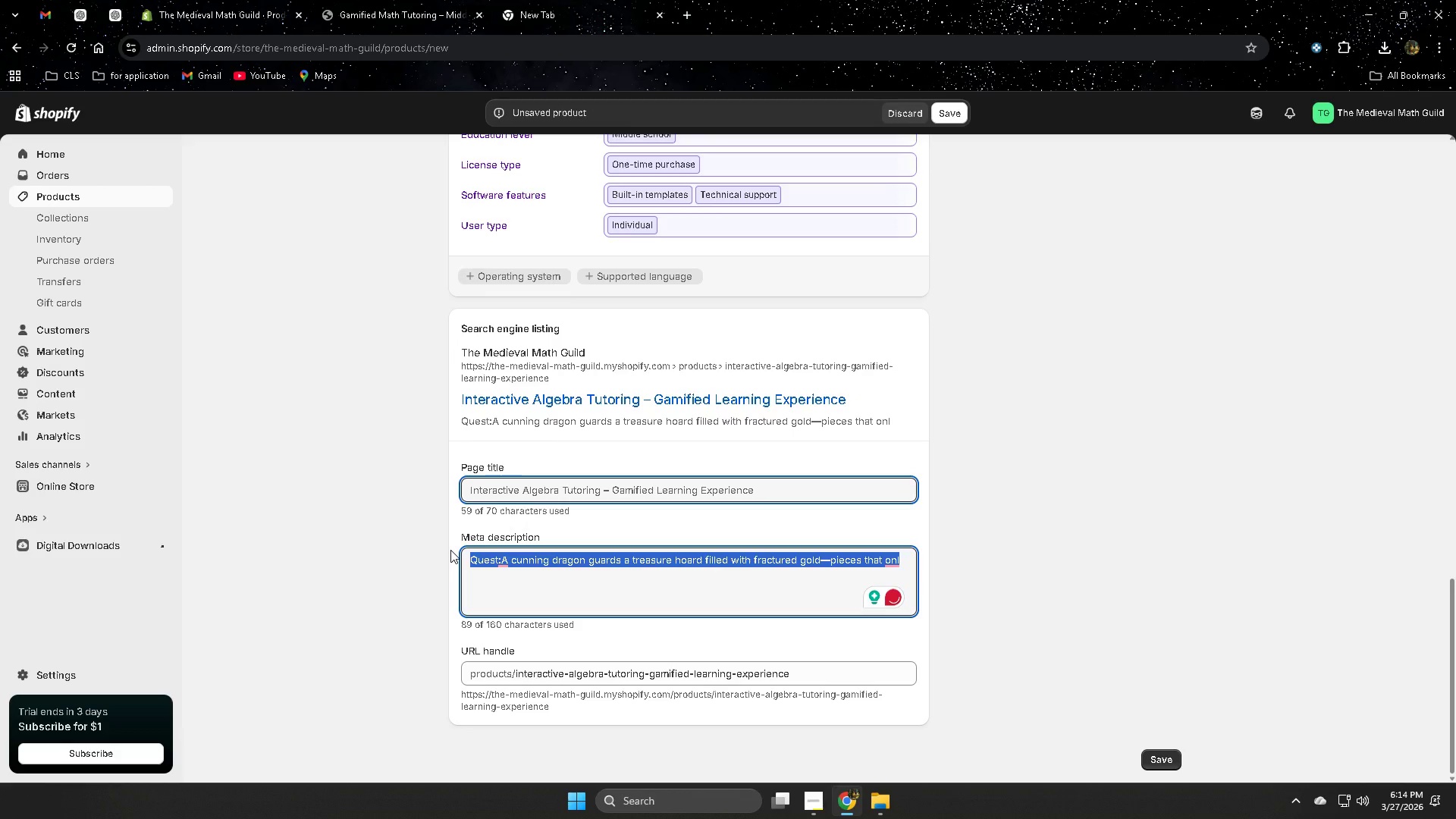 
key(Backspace)
 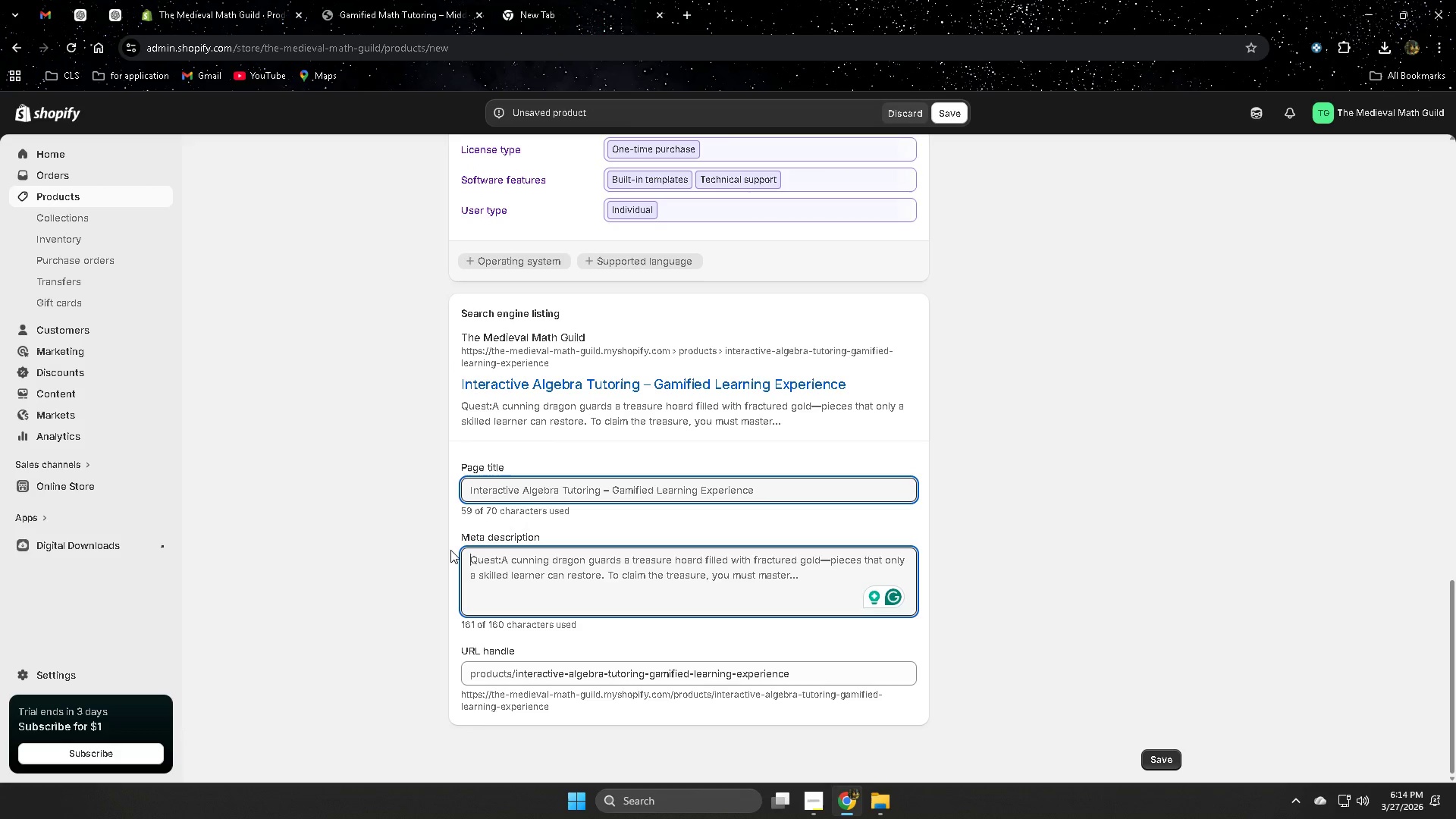 
key(Control+V)
 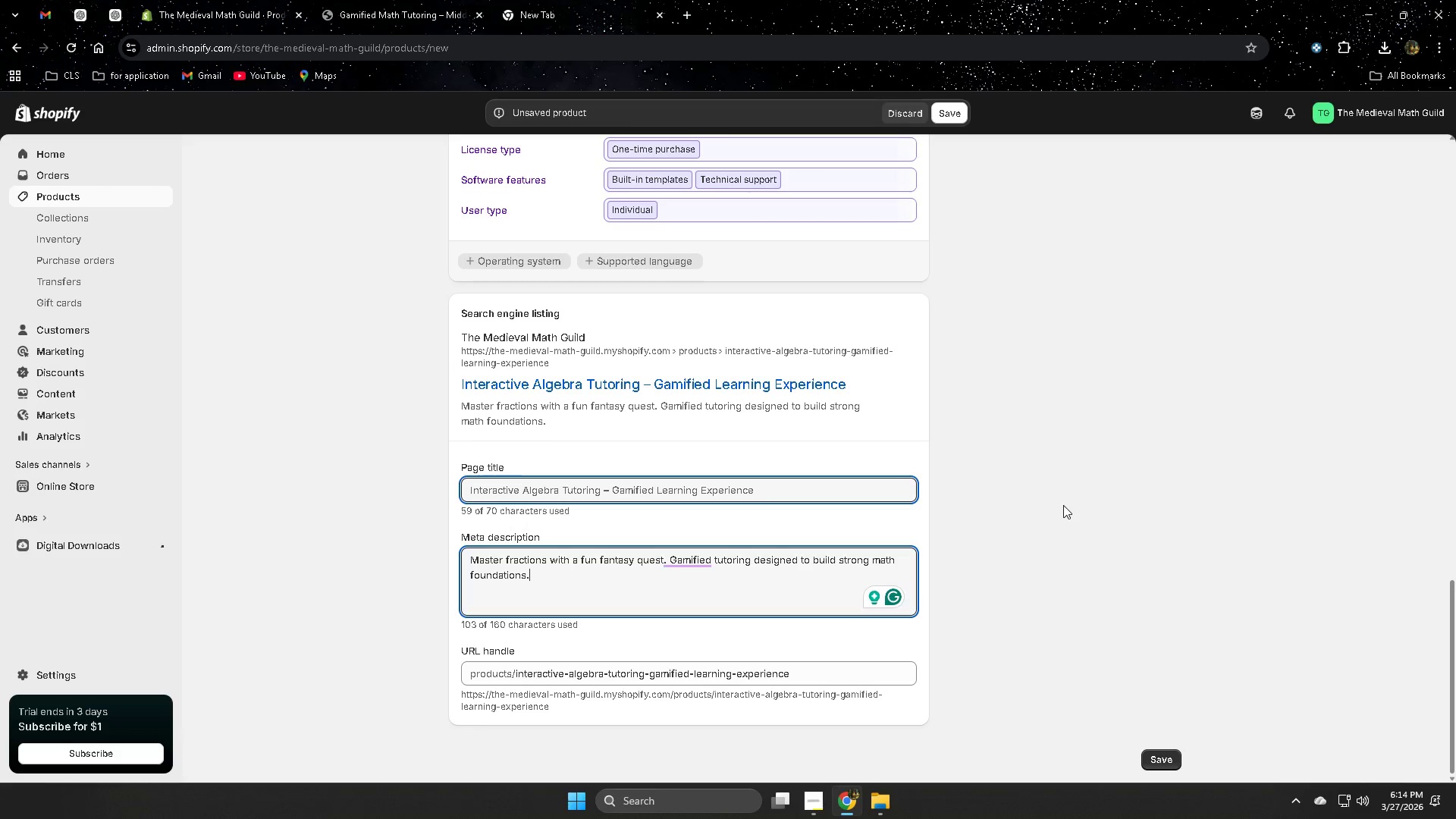 
scroll: coordinate [976, 542], scroll_direction: up, amount: 18.0
 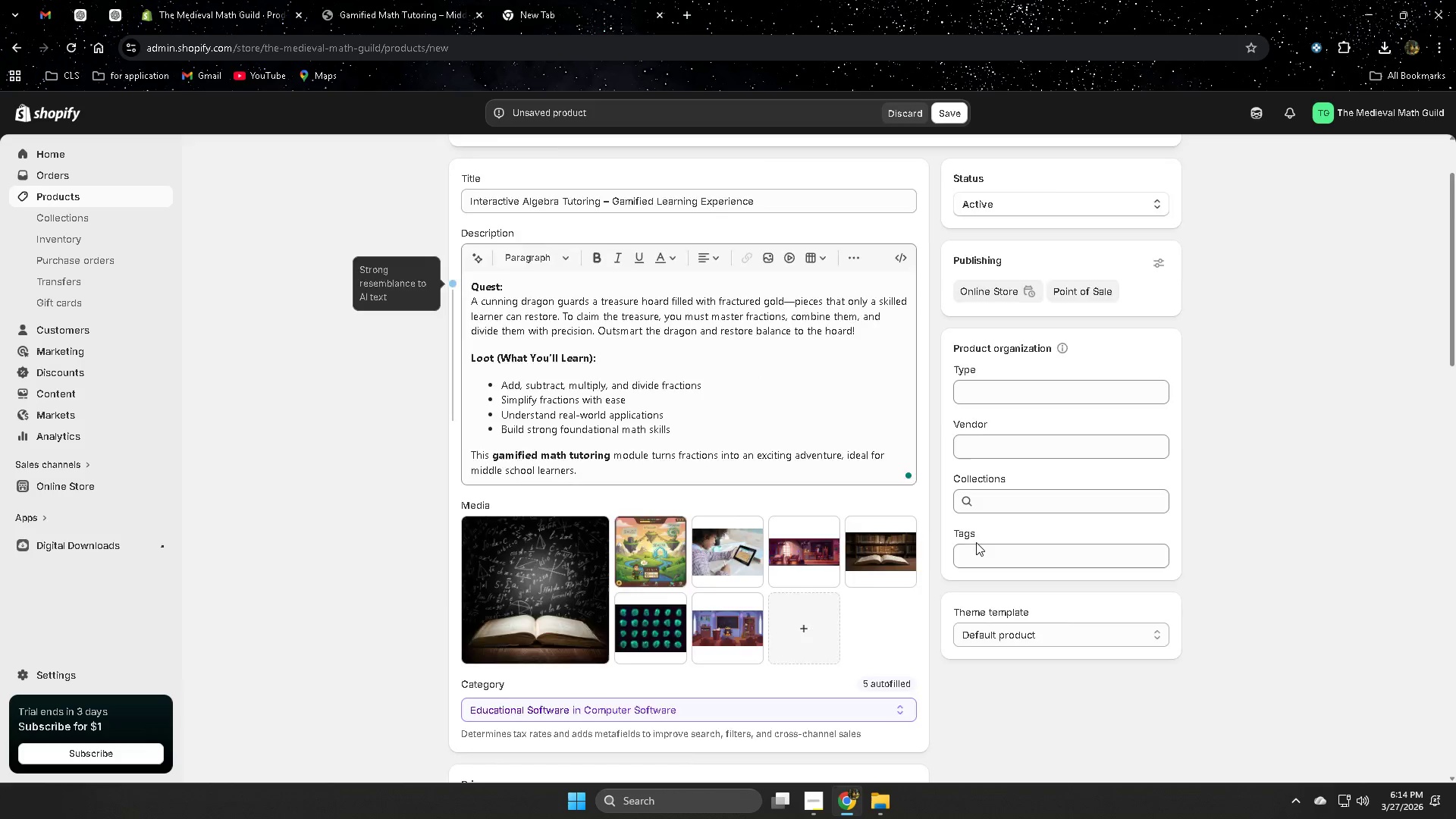 
scroll: coordinate [1005, 632], scroll_direction: down, amount: 22.0
 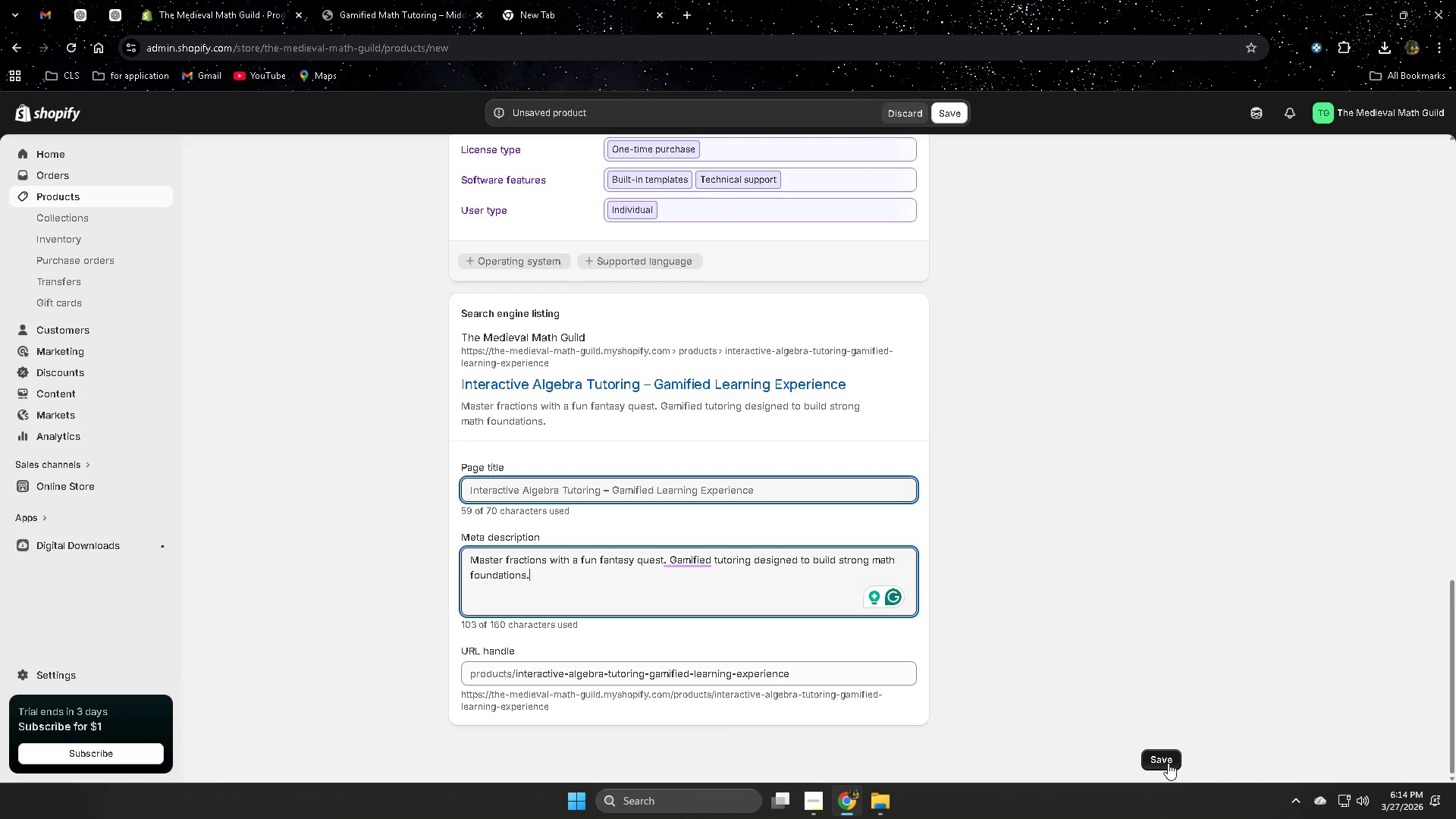 
left_click([1165, 760])
 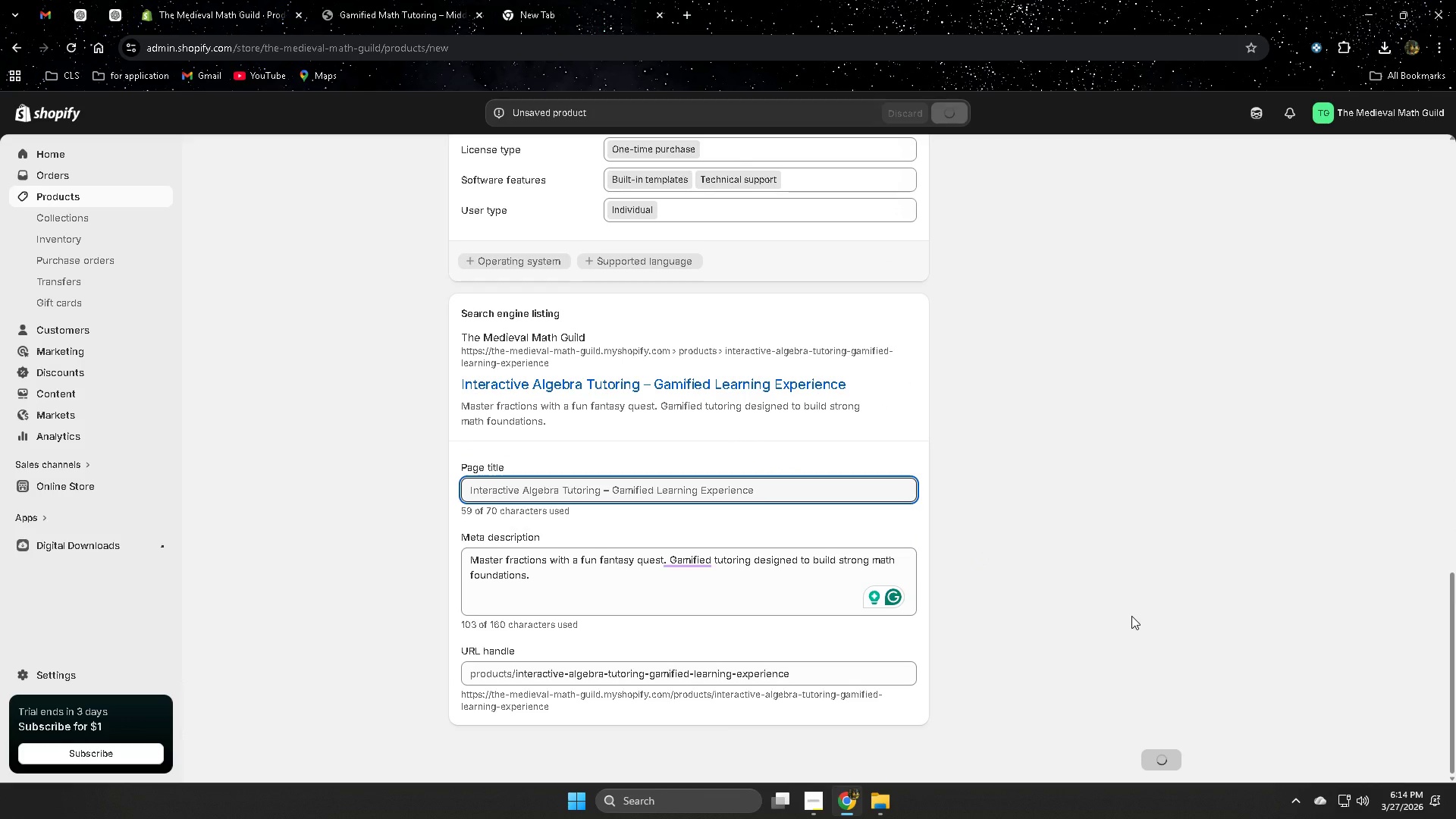 
wait(6.03)
 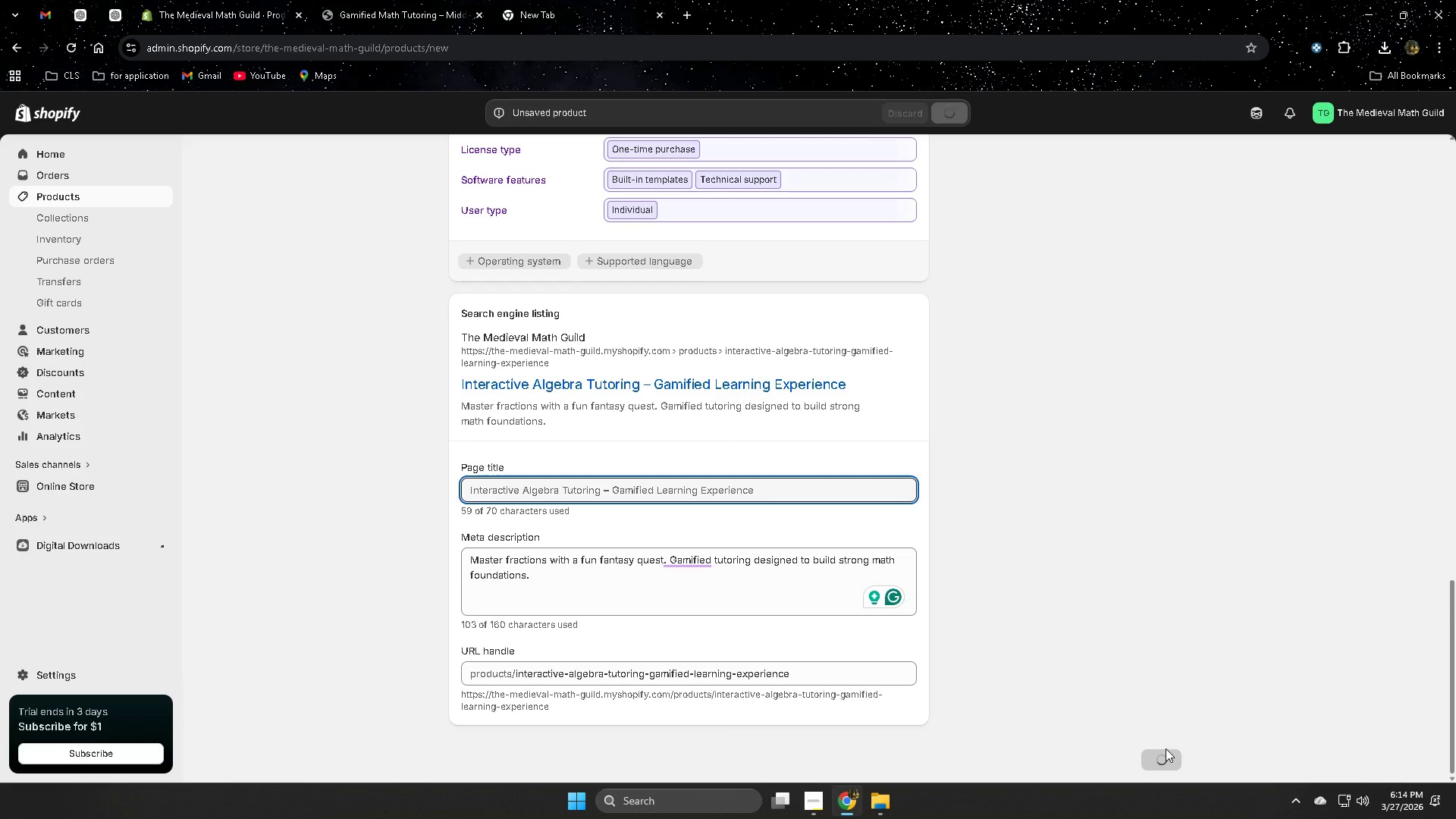 
mouse_move([1065, 653])
 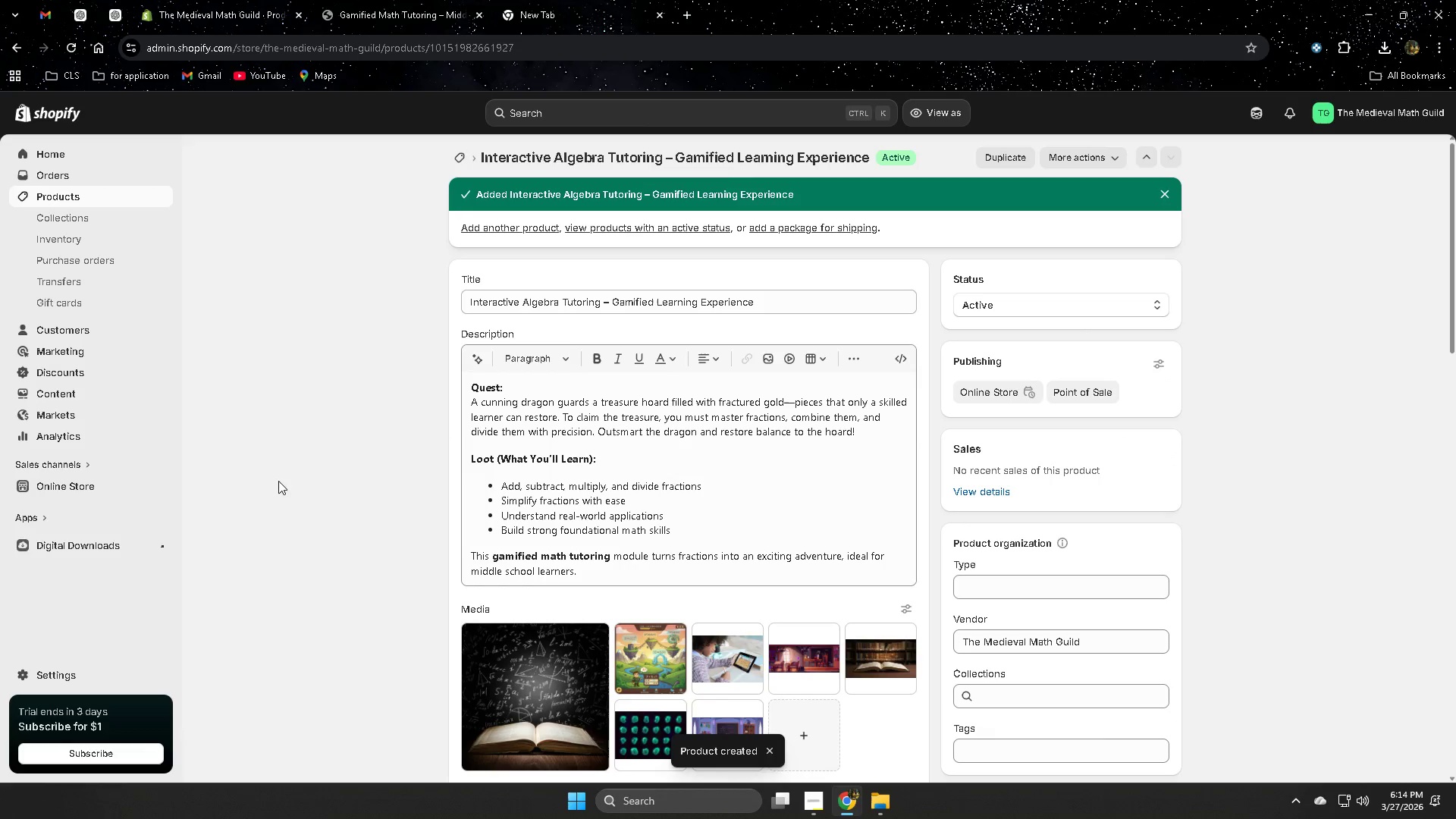 
scroll: coordinate [302, 471], scroll_direction: none, amount: 0.0
 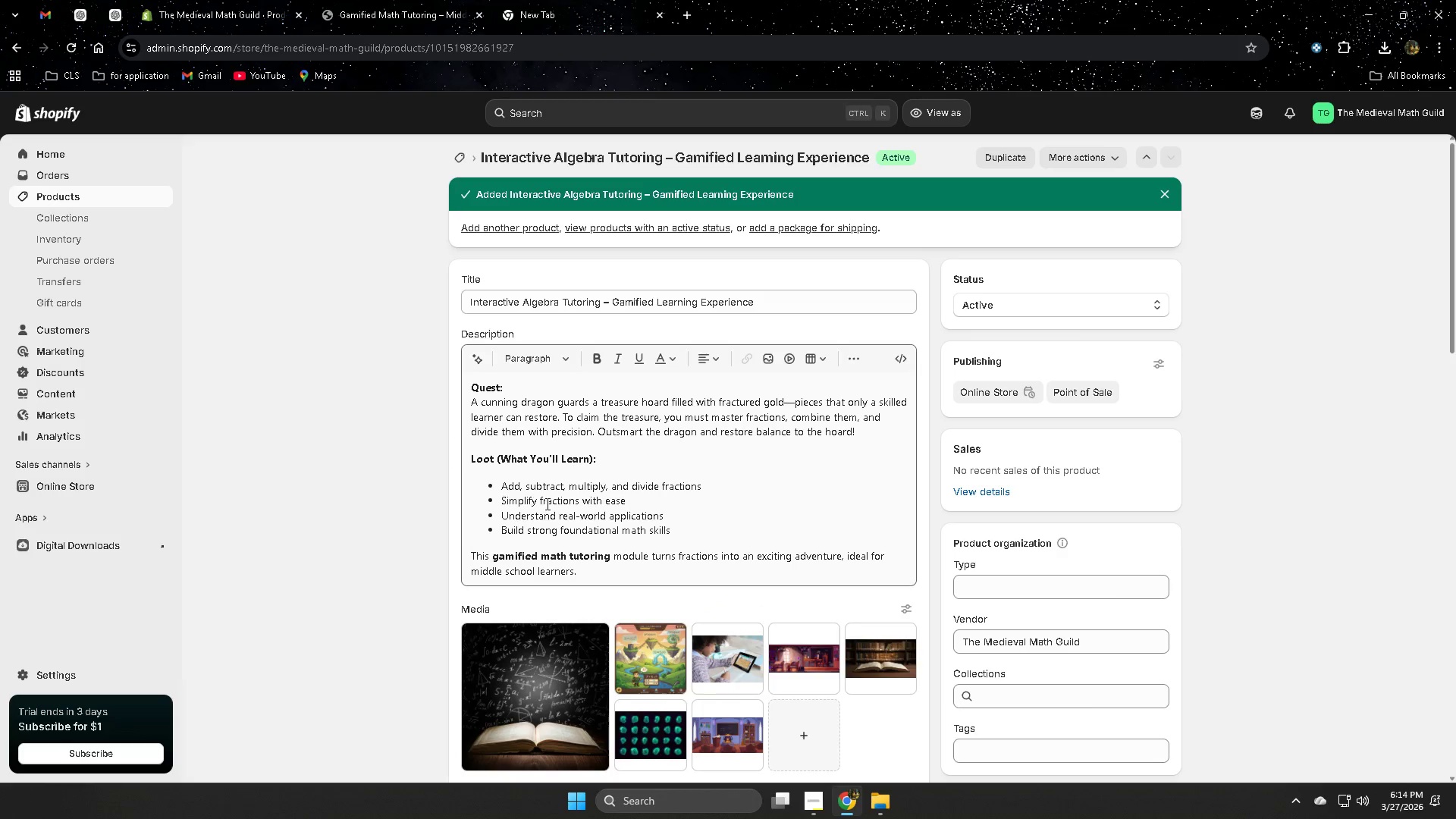 
scroll: coordinate [1020, 670], scroll_direction: down, amount: 21.0
 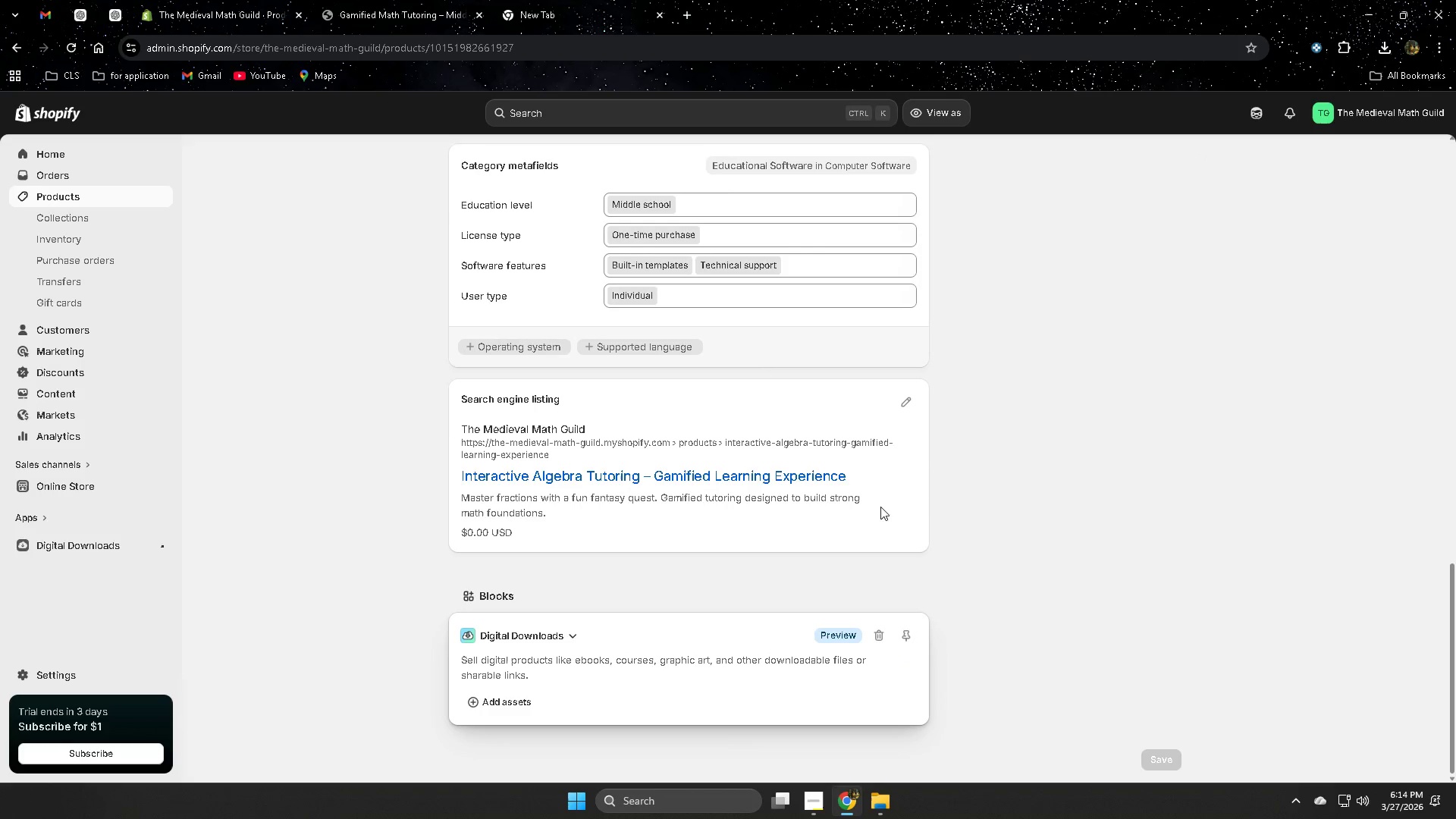 
left_click([902, 406])
 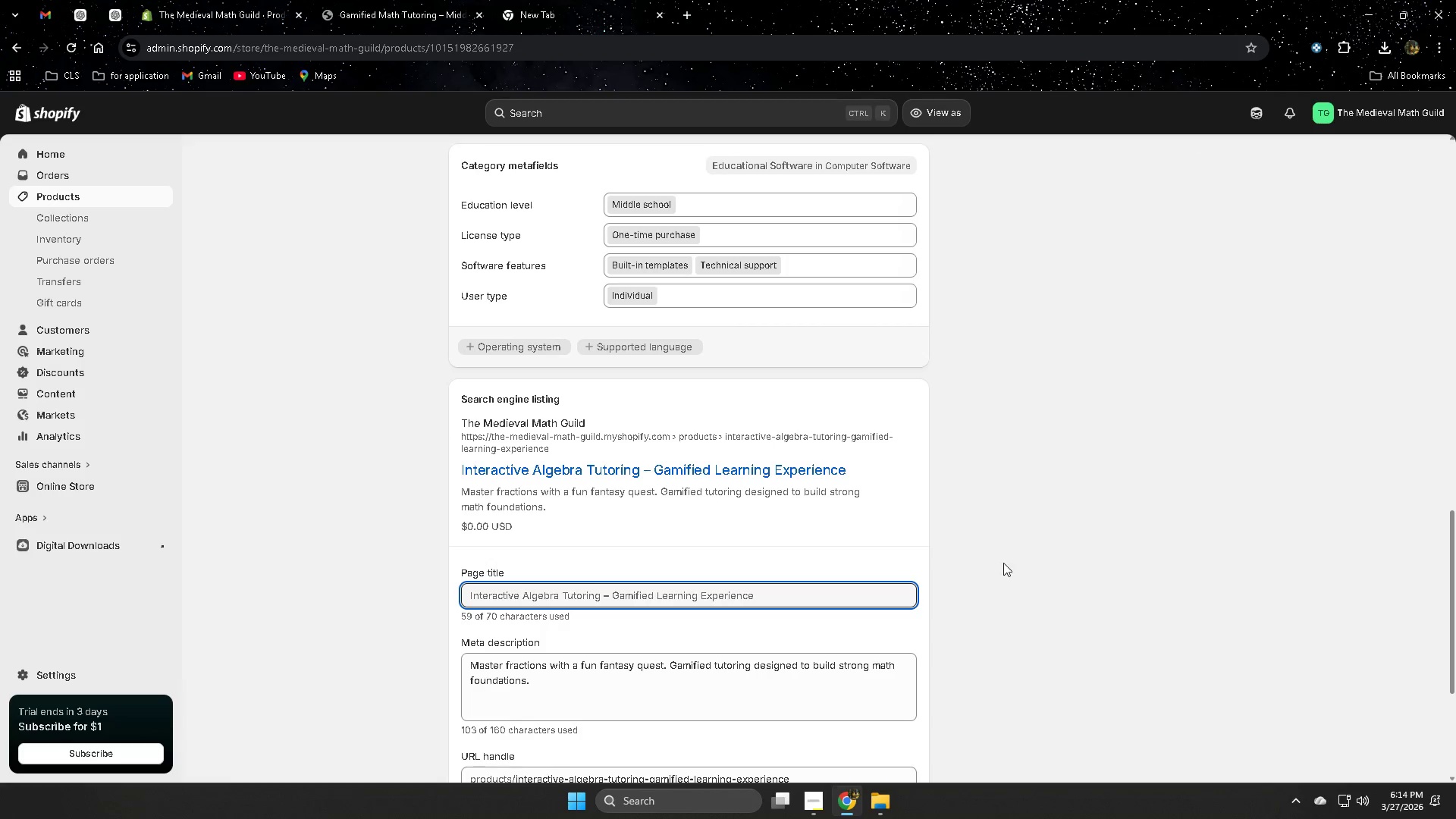 
scroll: coordinate [989, 595], scroll_direction: down, amount: 1.0
 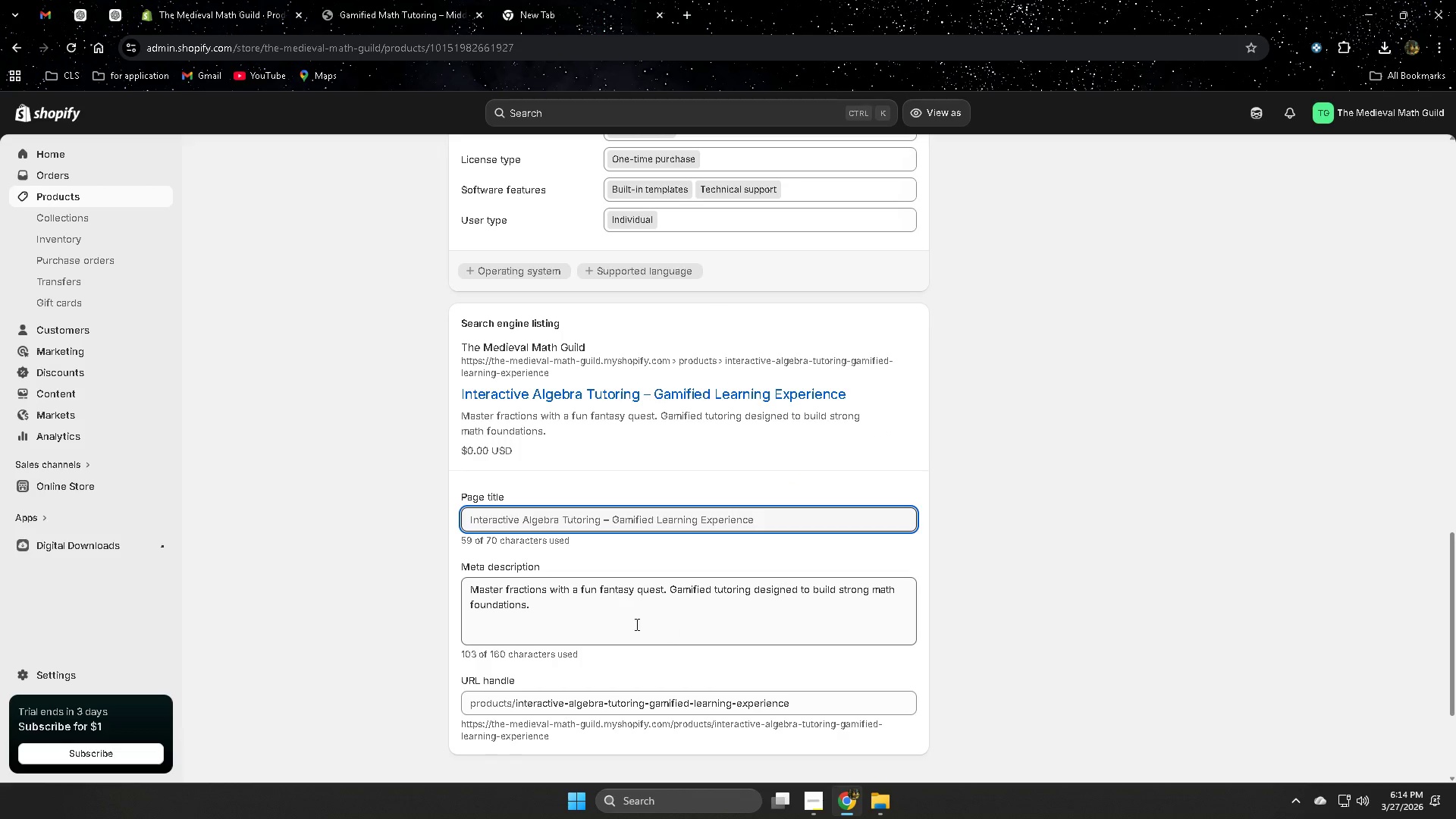 
left_click([415, 569])
 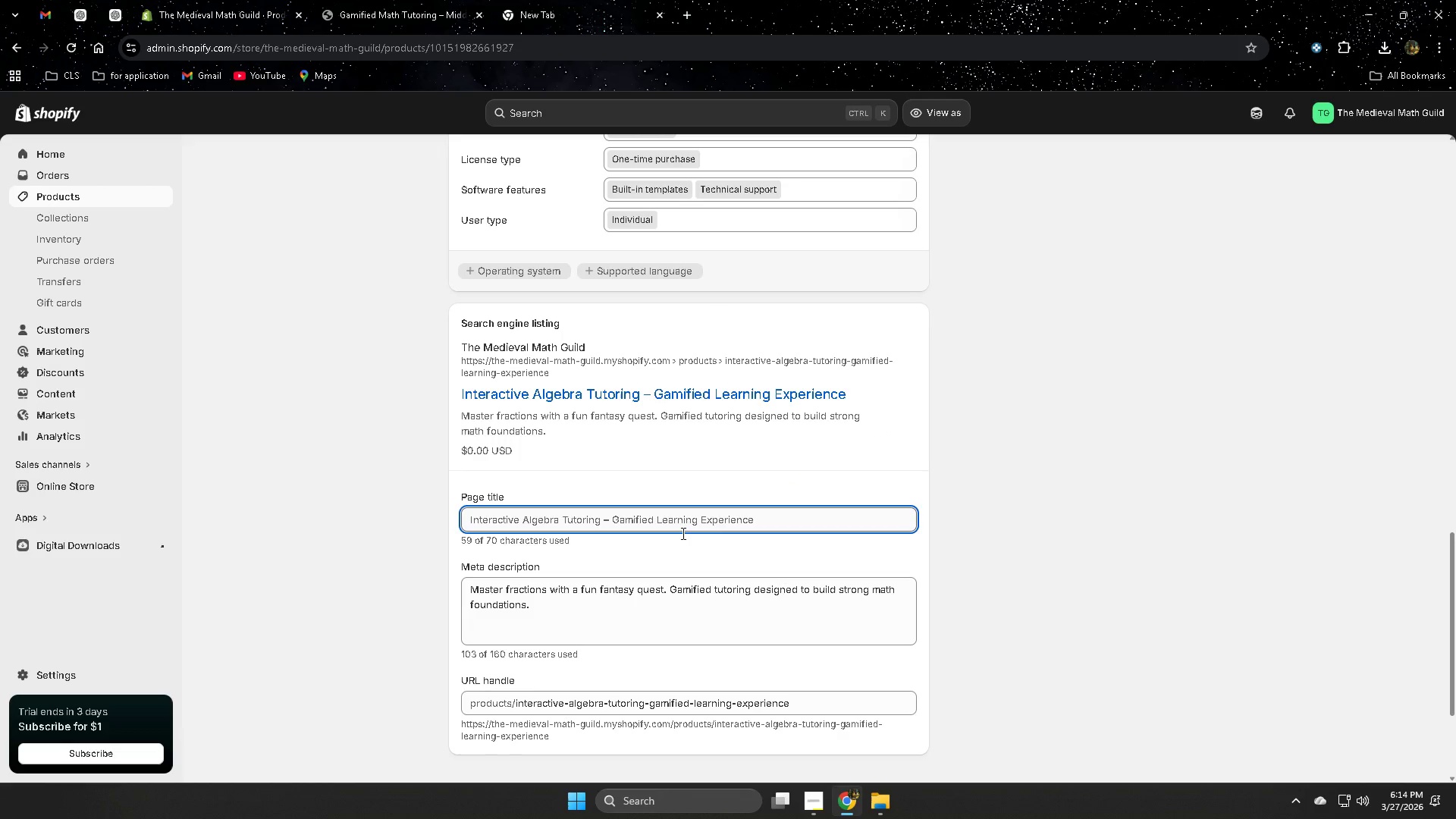 
scroll: coordinate [422, 592], scroll_direction: down, amount: 3.0
 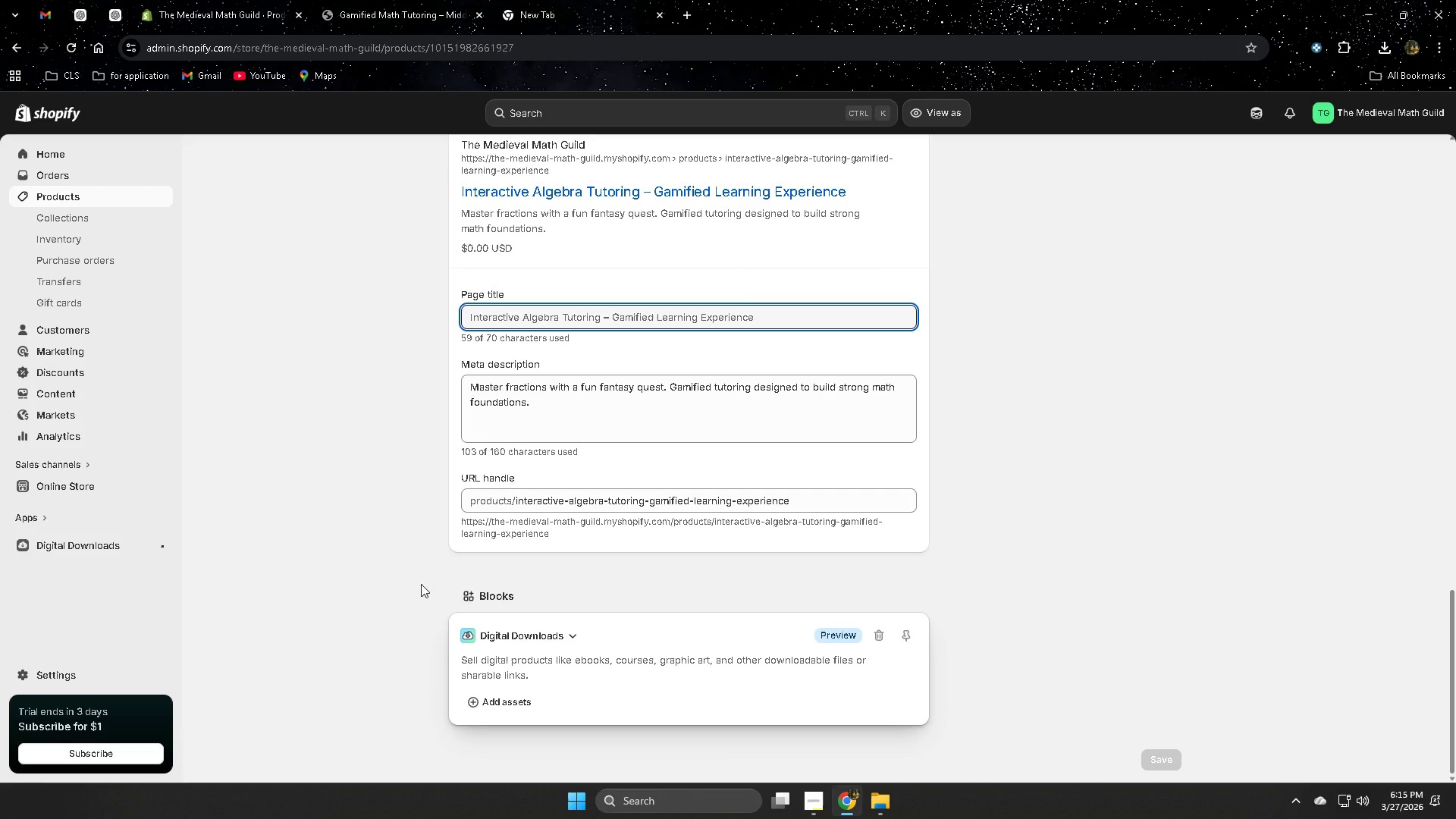 
scroll: coordinate [218, 500], scroll_direction: up, amount: 18.0
 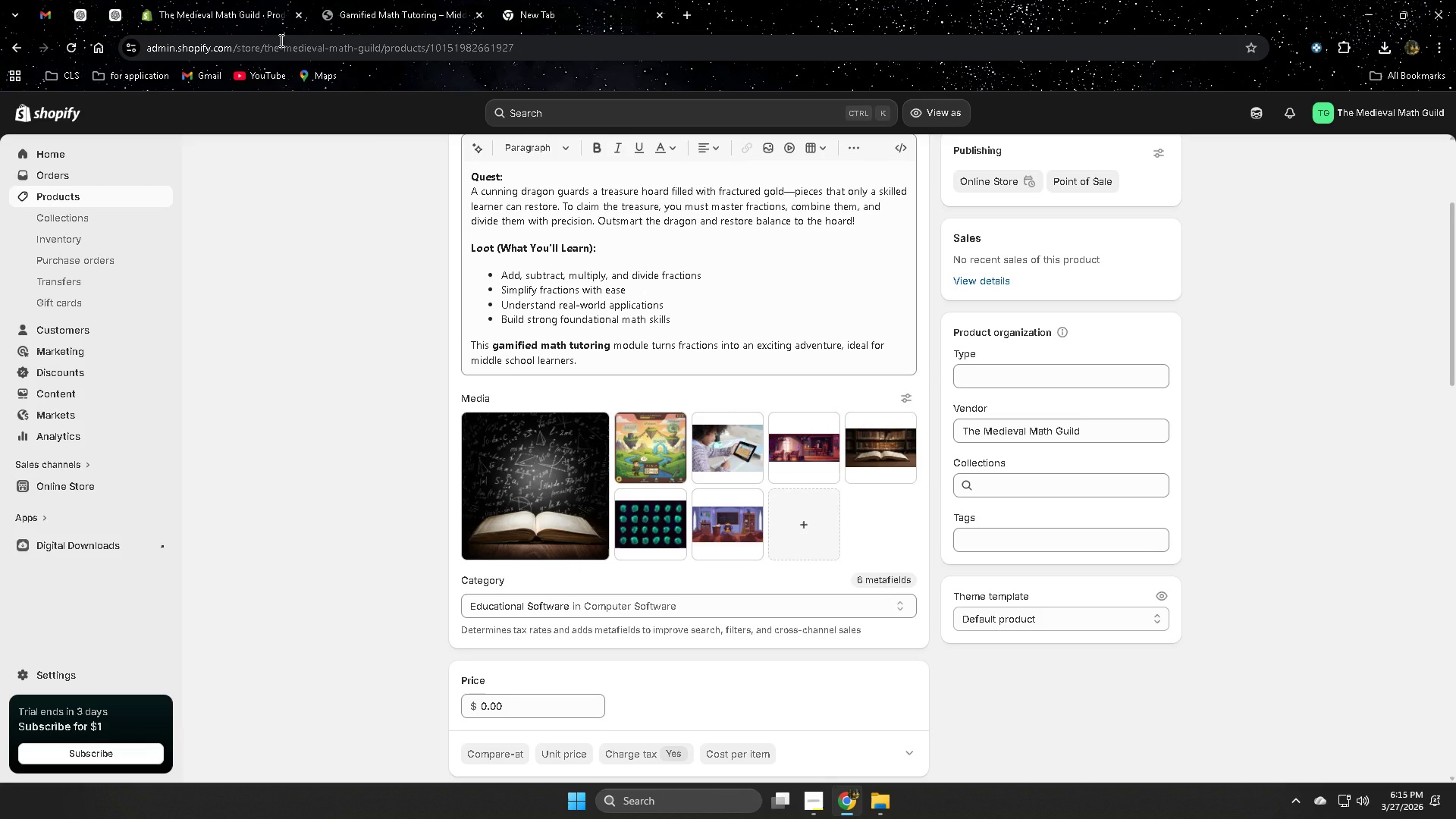 
scroll: coordinate [554, 679], scroll_direction: down, amount: 19.0
 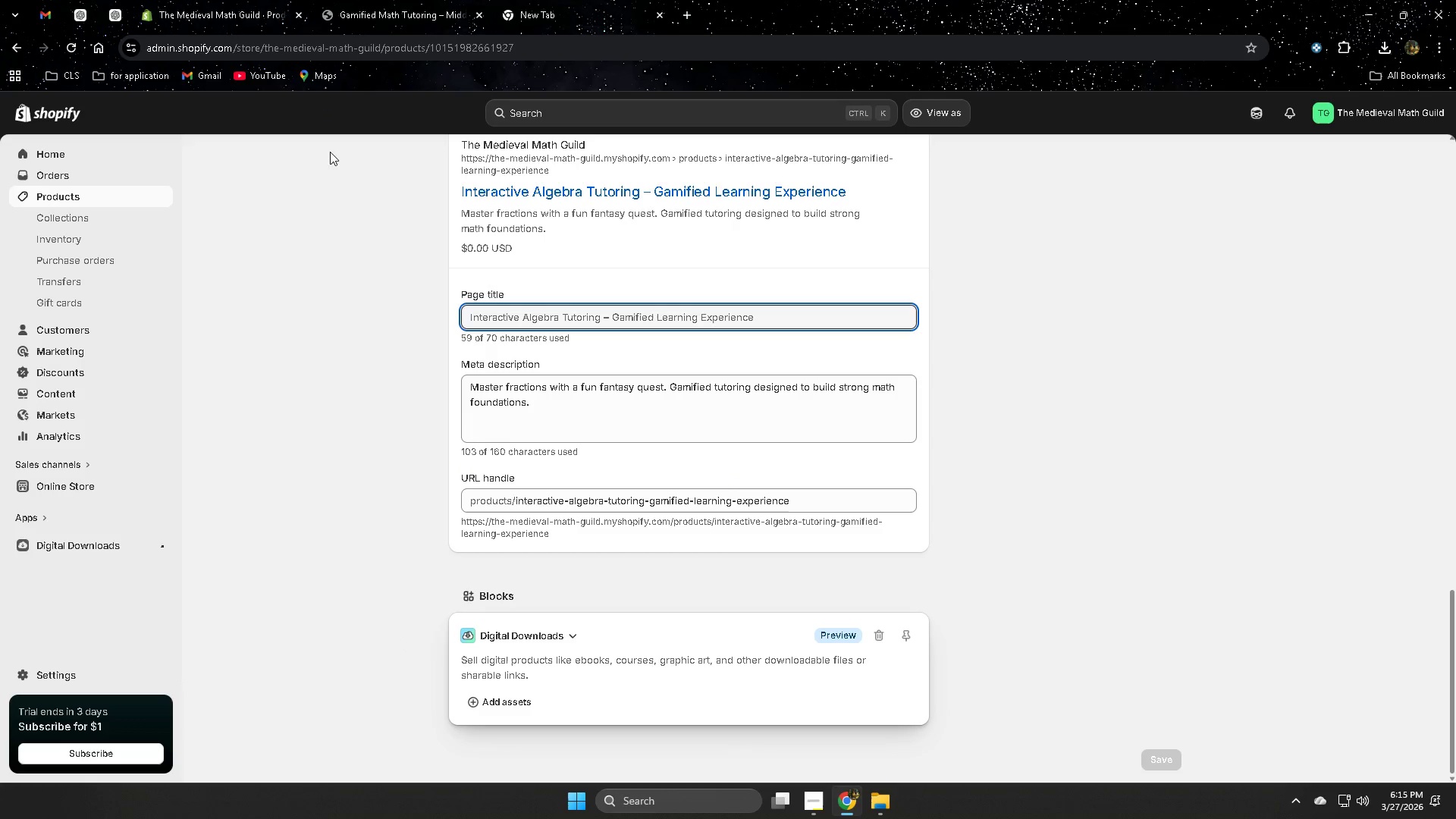 
scroll: coordinate [297, 632], scroll_direction: up, amount: 4.0
 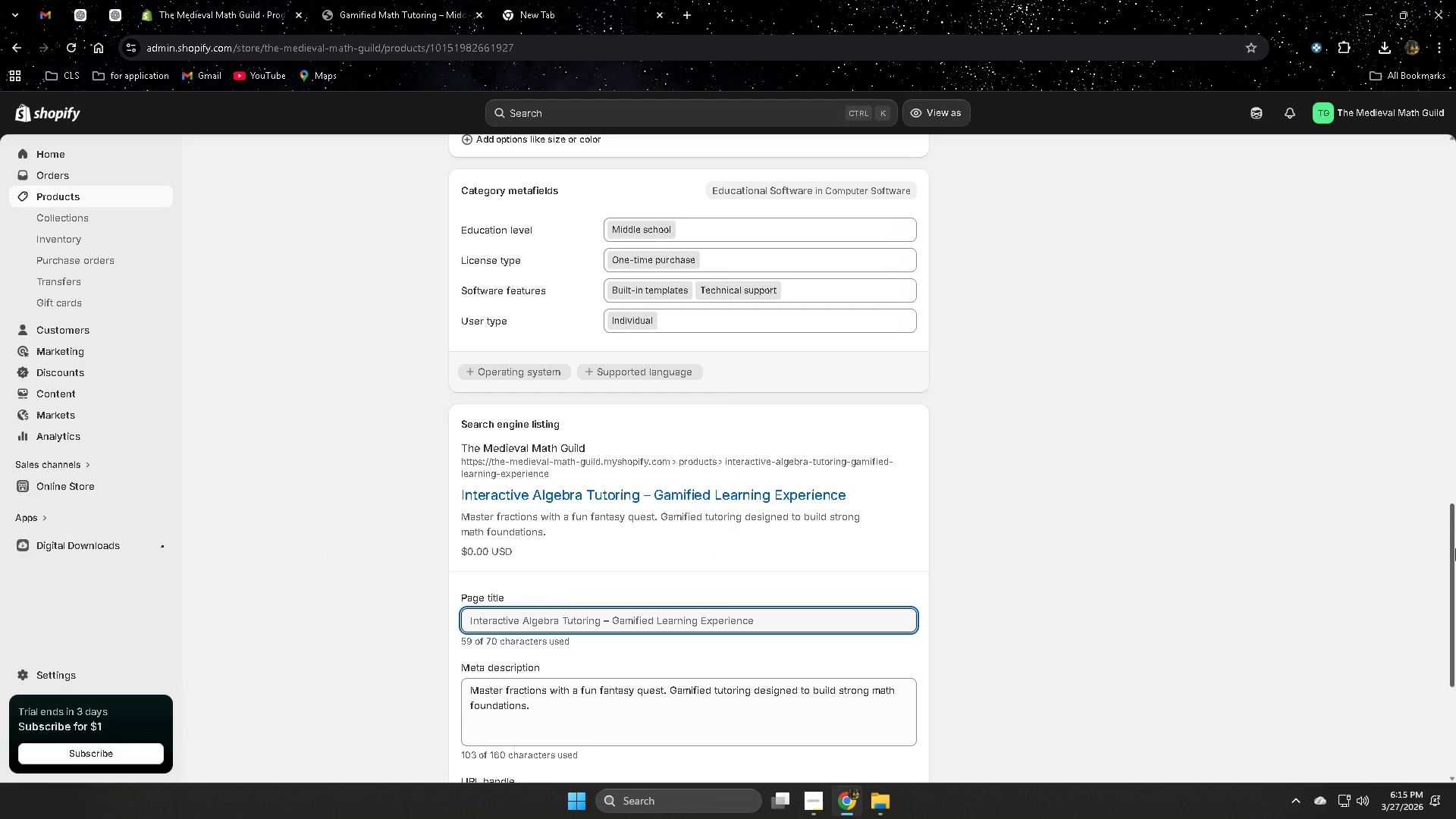 
left_click_drag(start_coordinate=[1455, 548], to_coordinate=[1455, 198])
 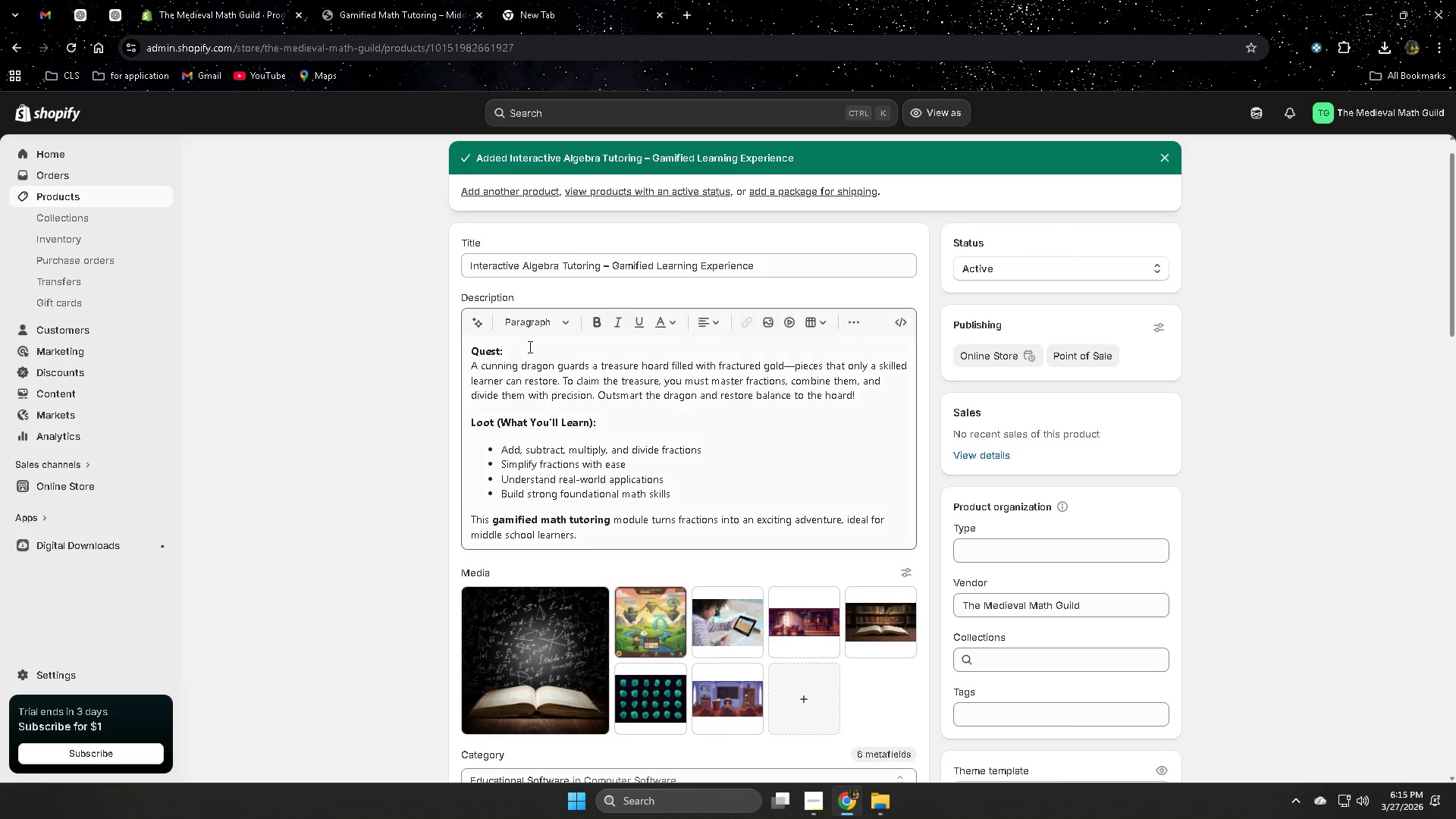 
scroll: coordinate [337, 642], scroll_direction: up, amount: 3.0
 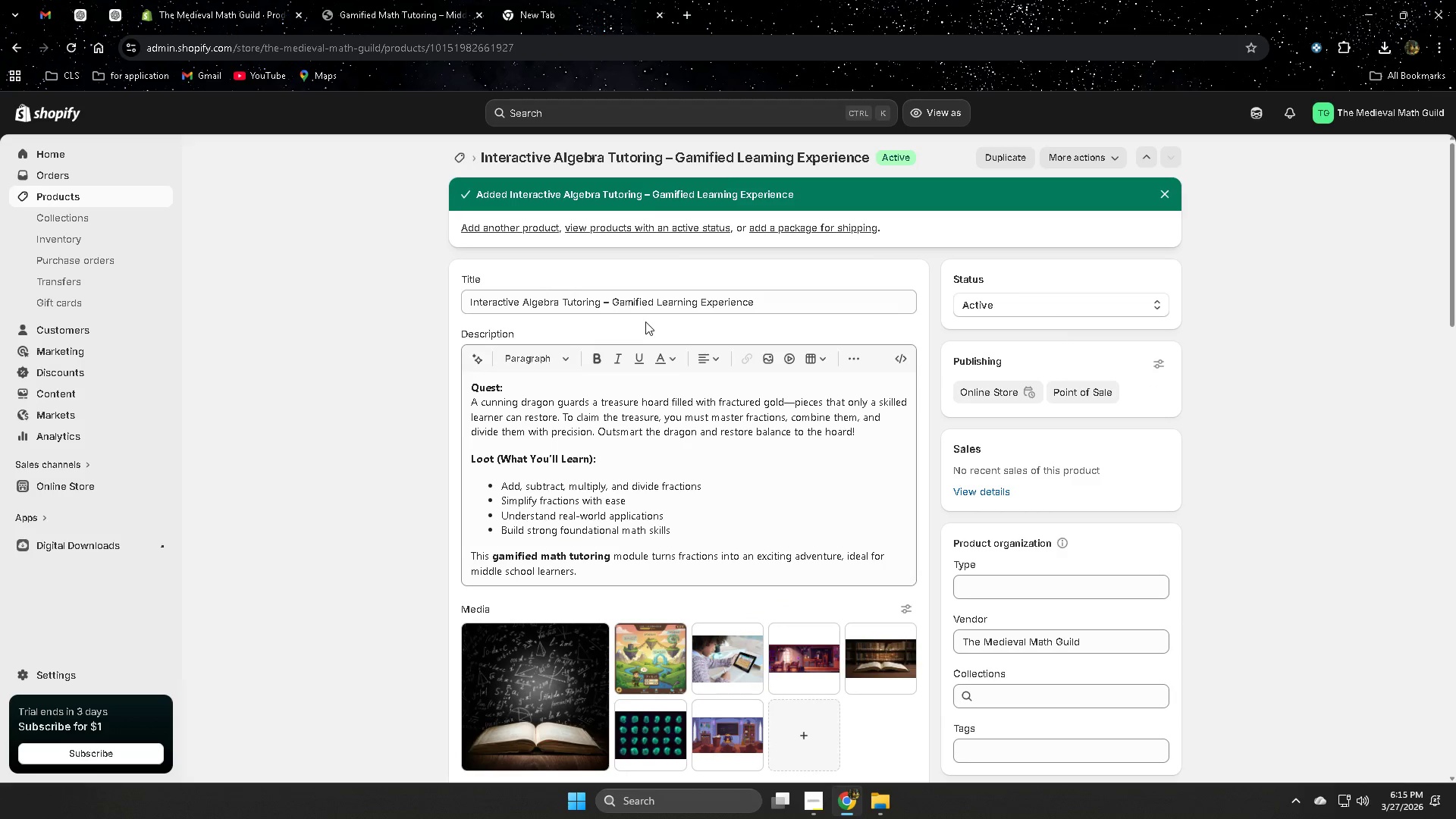 
left_click([485, 300])
 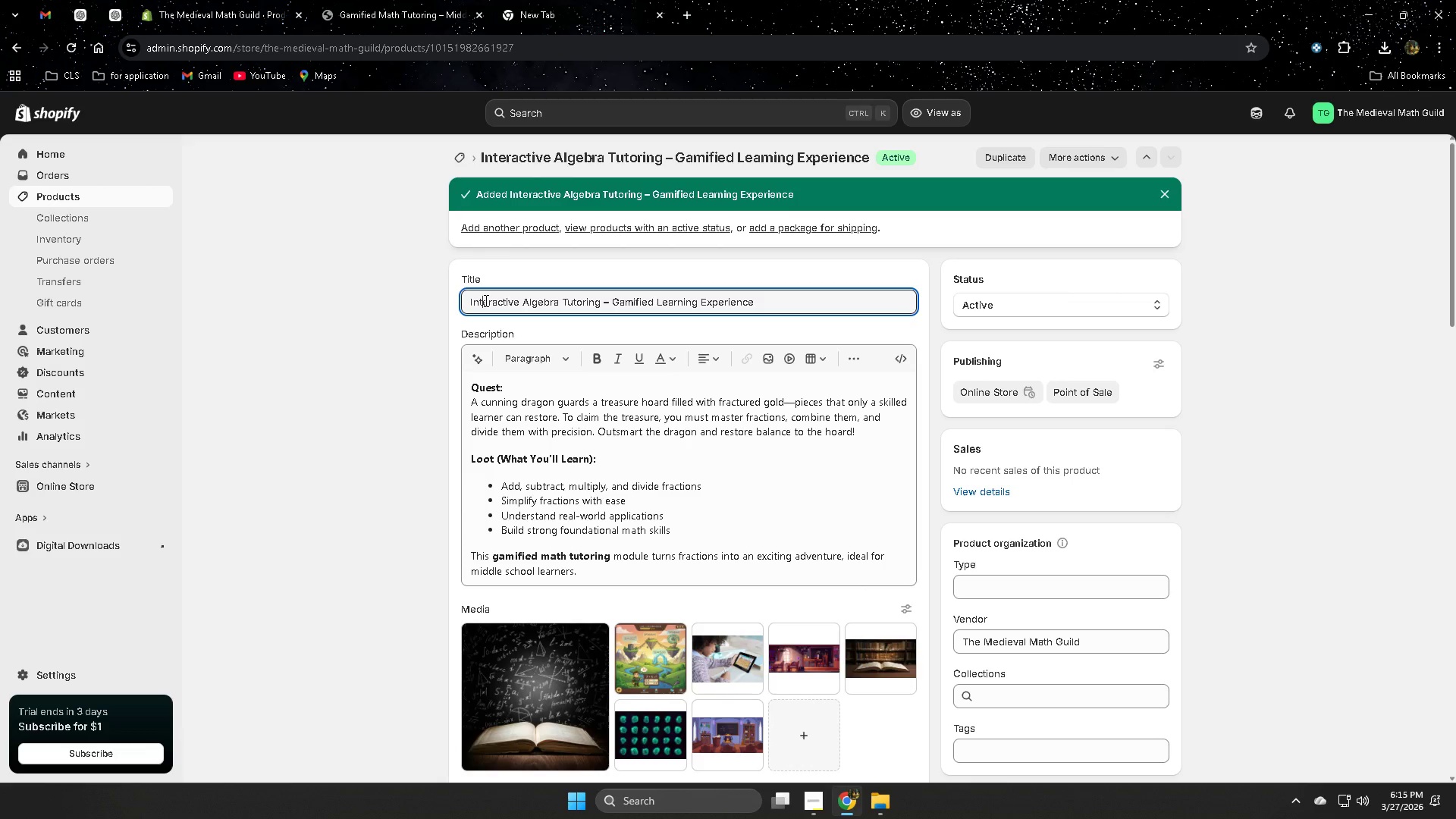 
left_click_drag(start_coordinate=[485, 300], to_coordinate=[746, 297])
 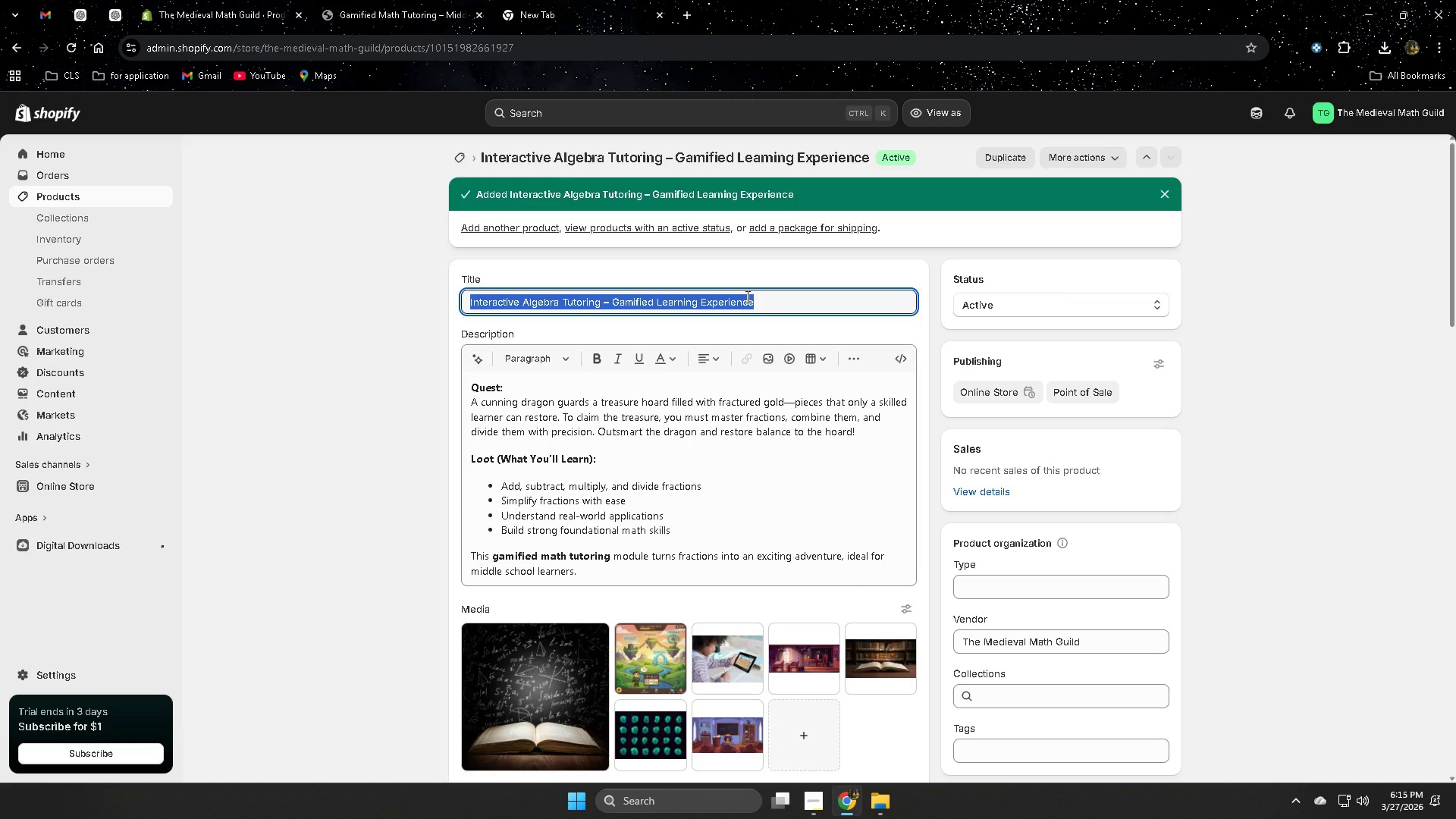 
key(Control+ControlLeft)
 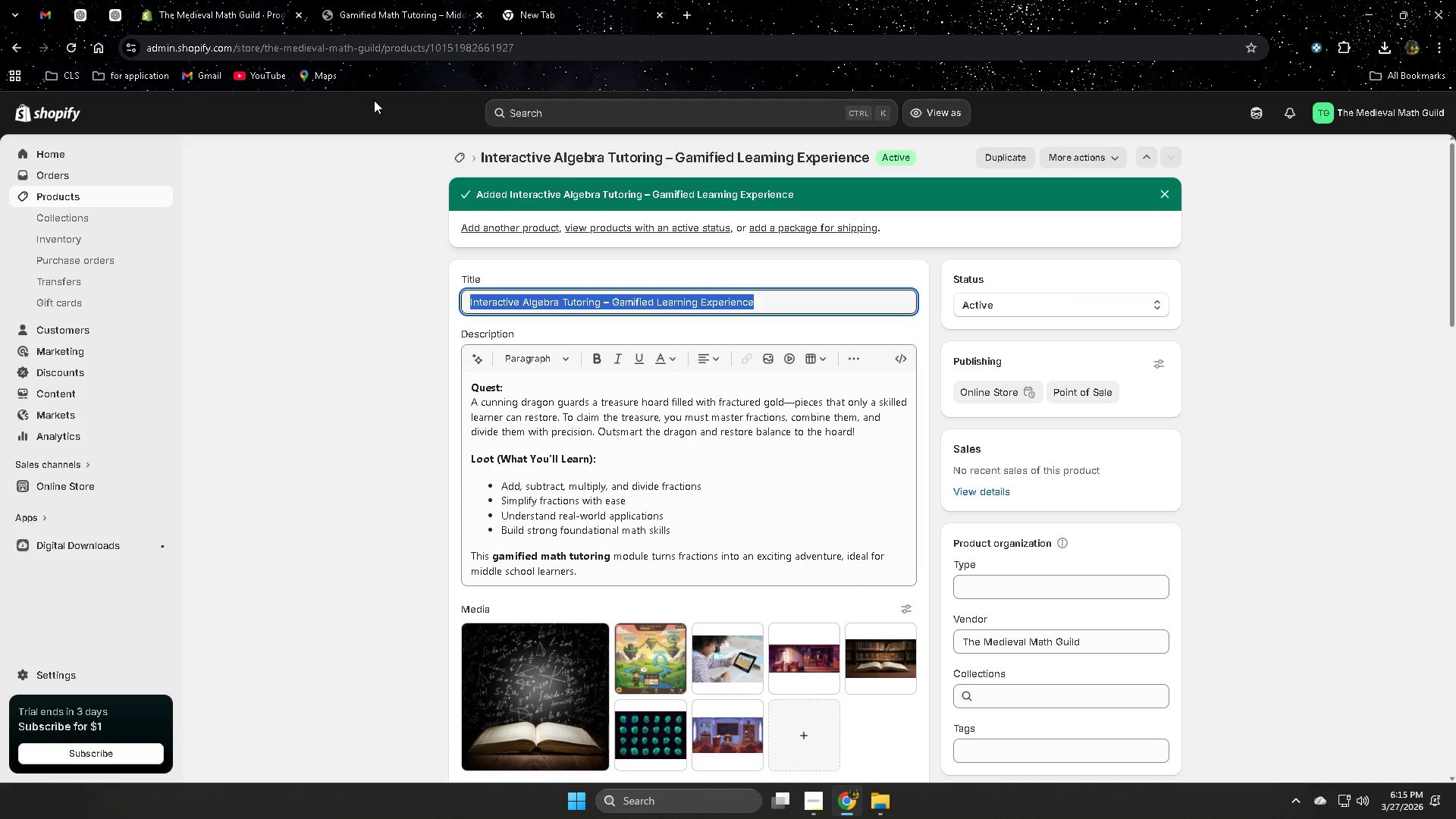 
key(Control+C)
 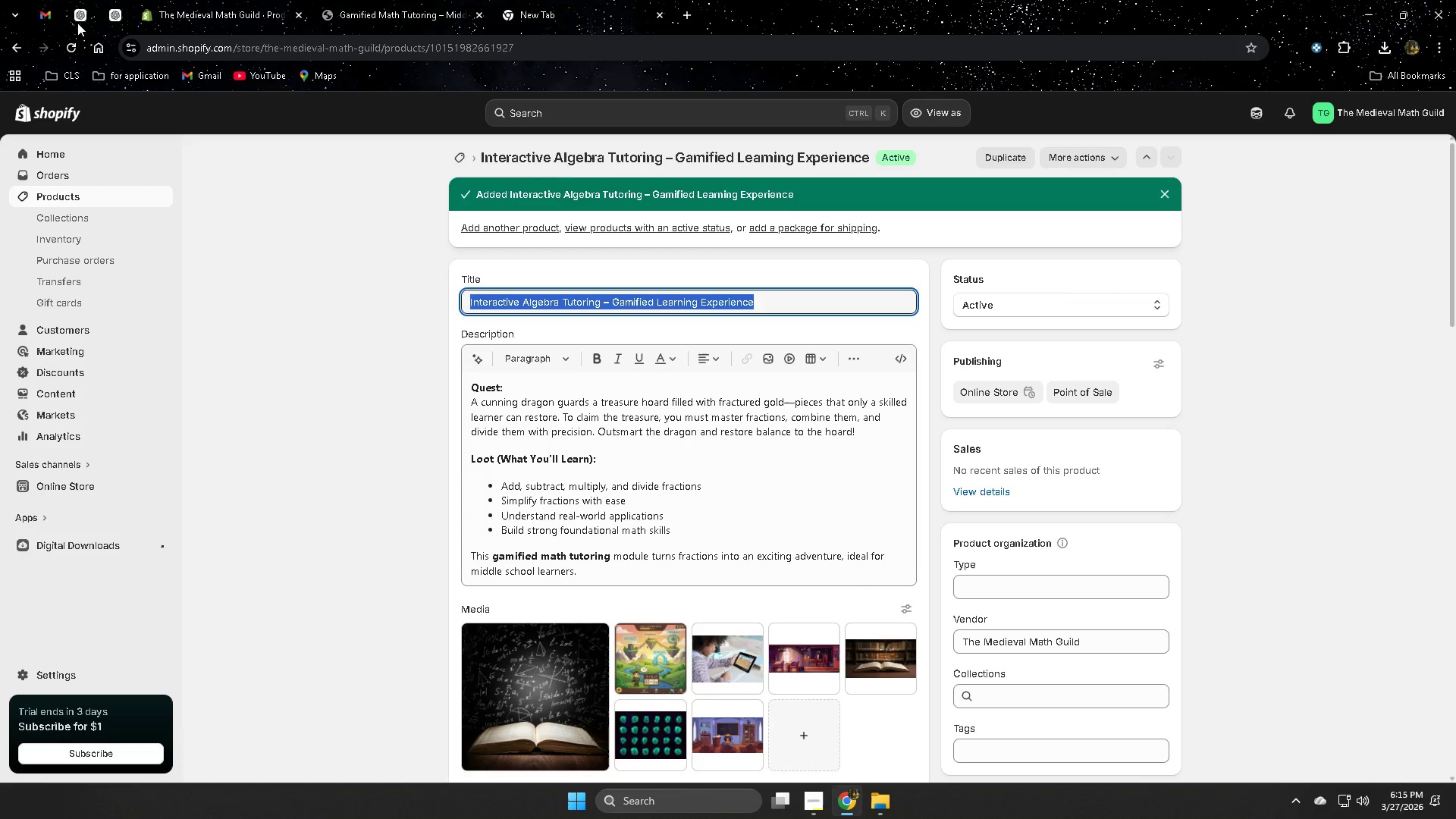 
left_click([124, 19])
 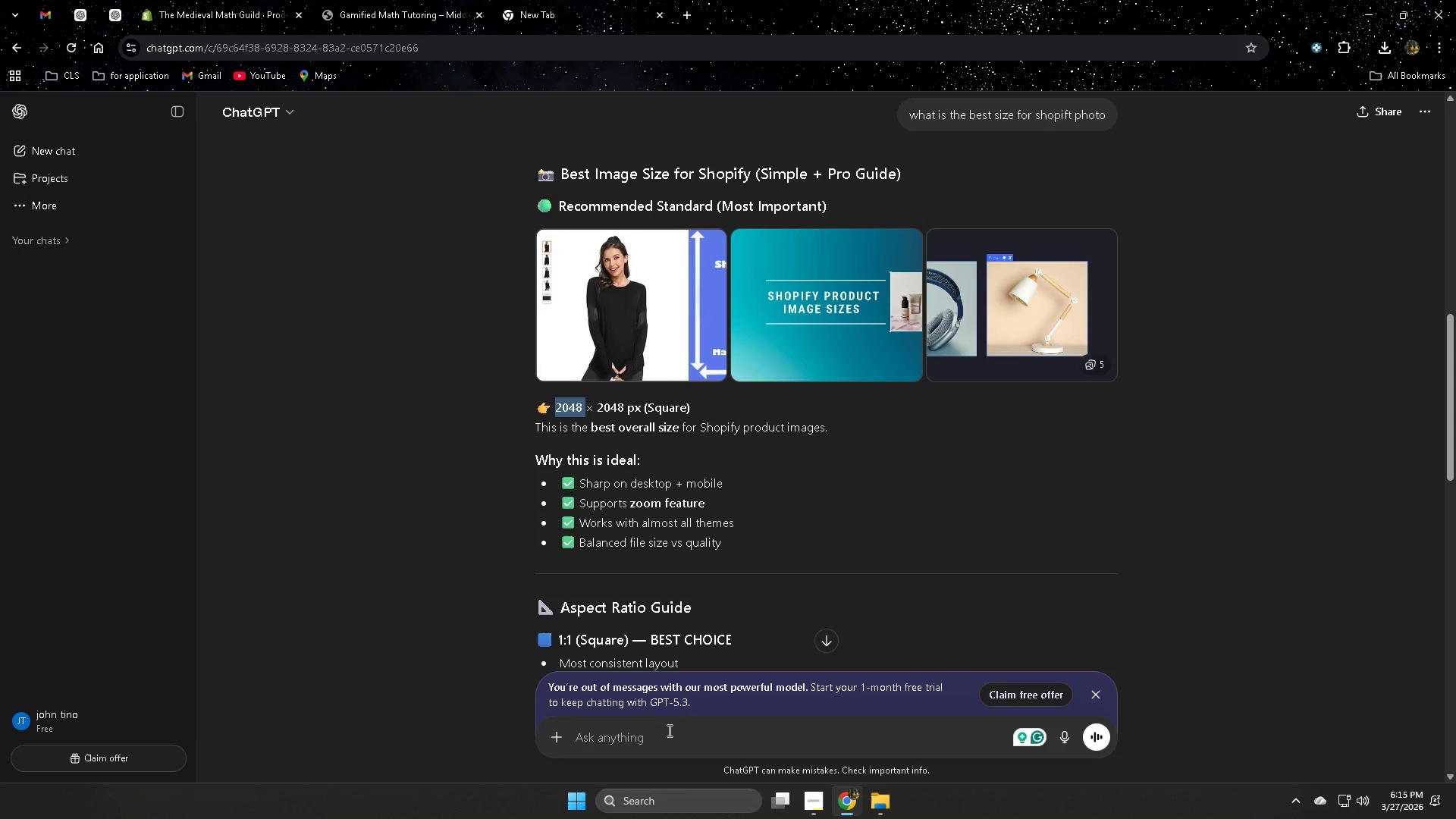 
left_click([665, 735])
 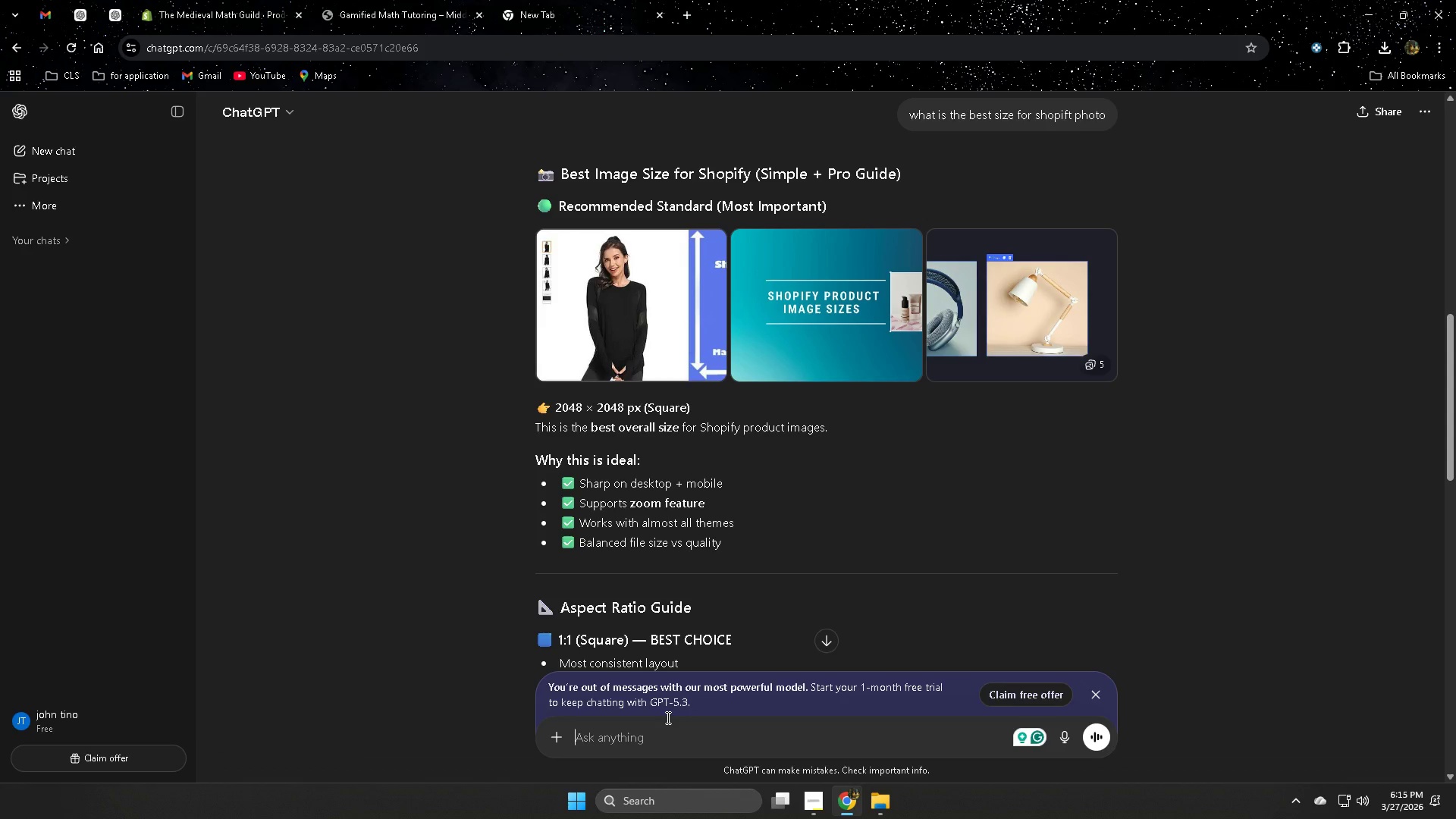 
type(ca )
key(Backspace)
key(Backspace)
type(an you gei)
key(Backspace)
key(Backspace)
type(ive me best url for this )
 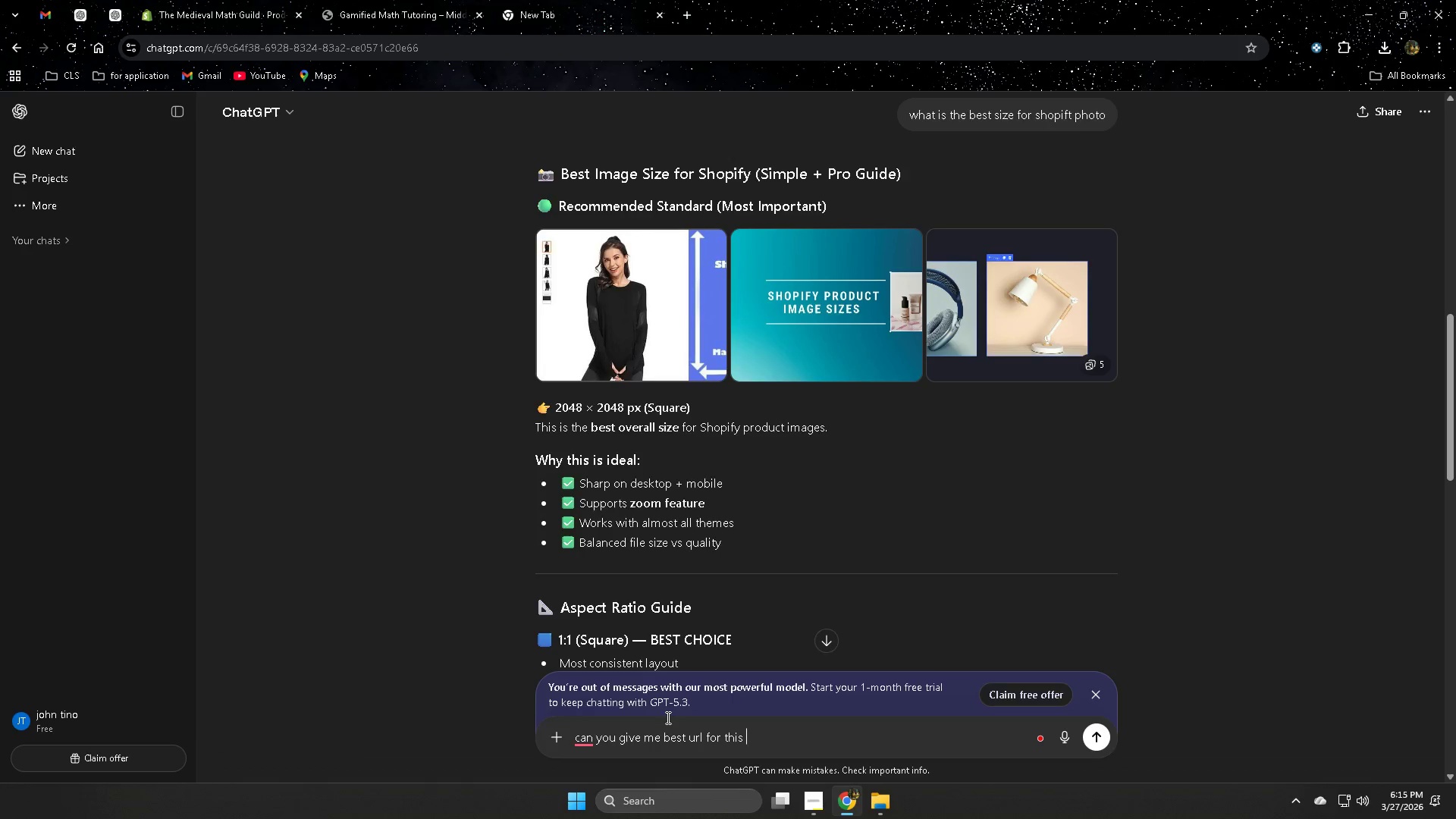 
key(Enter)
 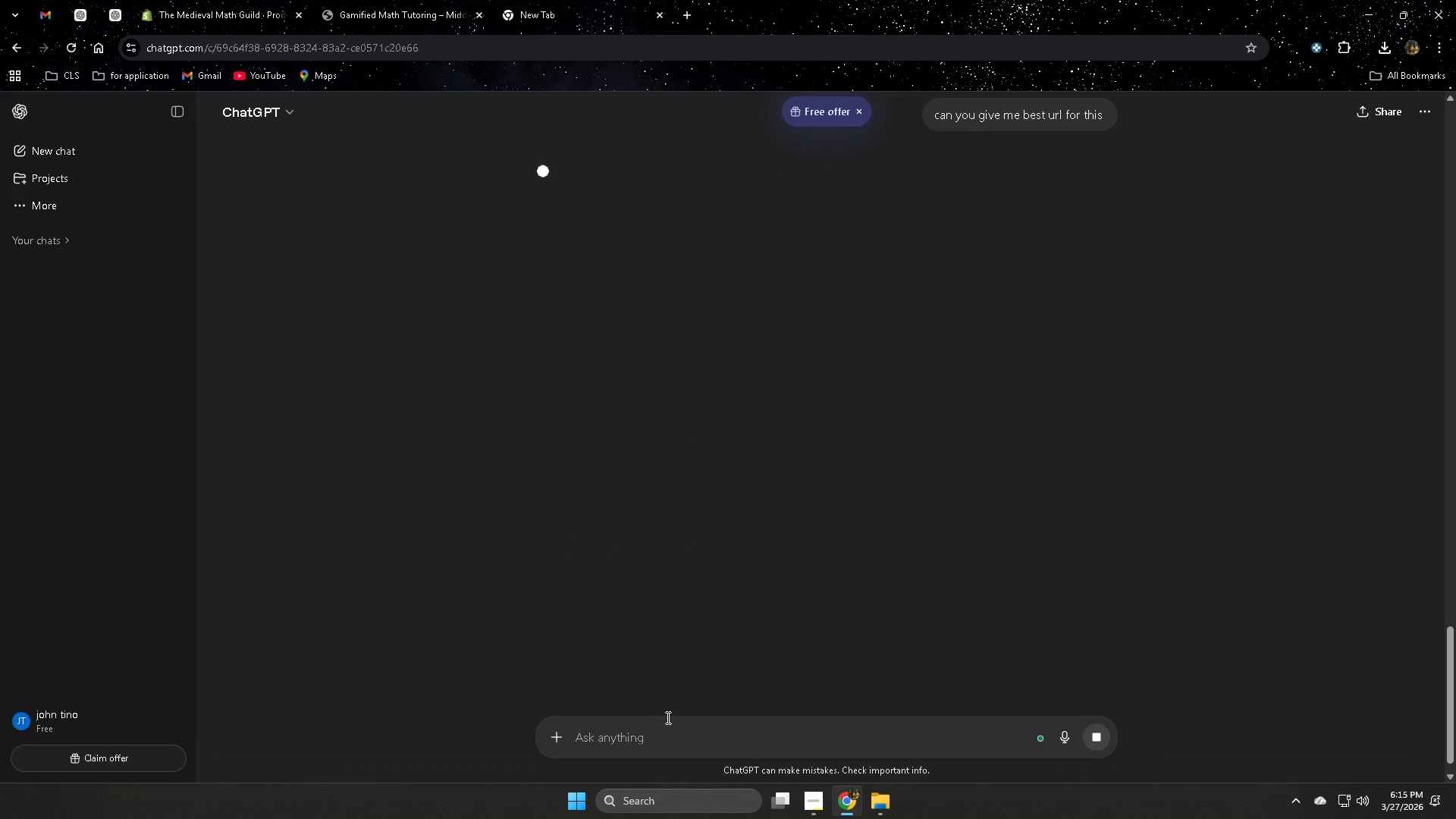 
key(Control+V)
 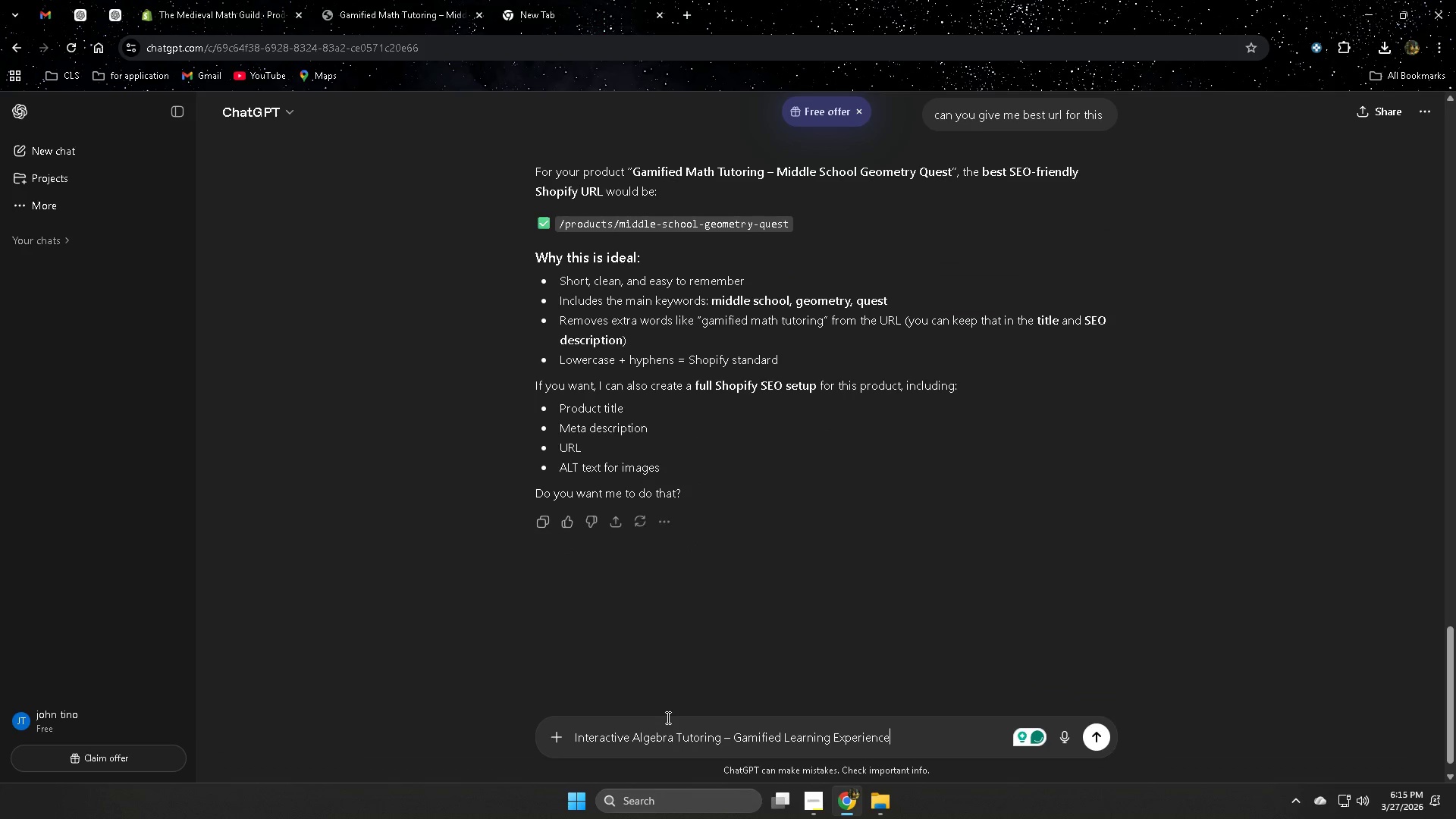 
key(Enter)
 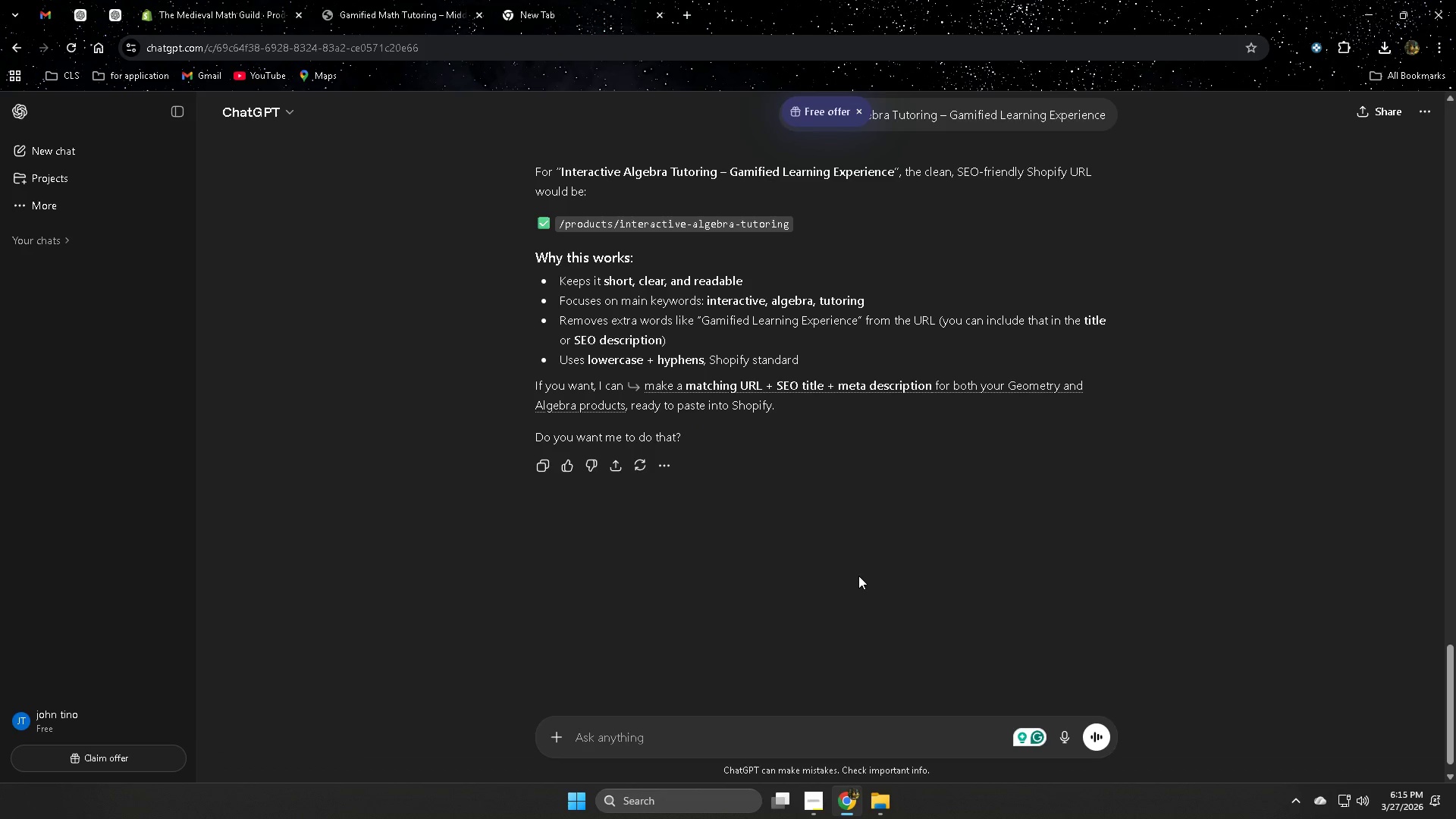 
wait(14.42)
 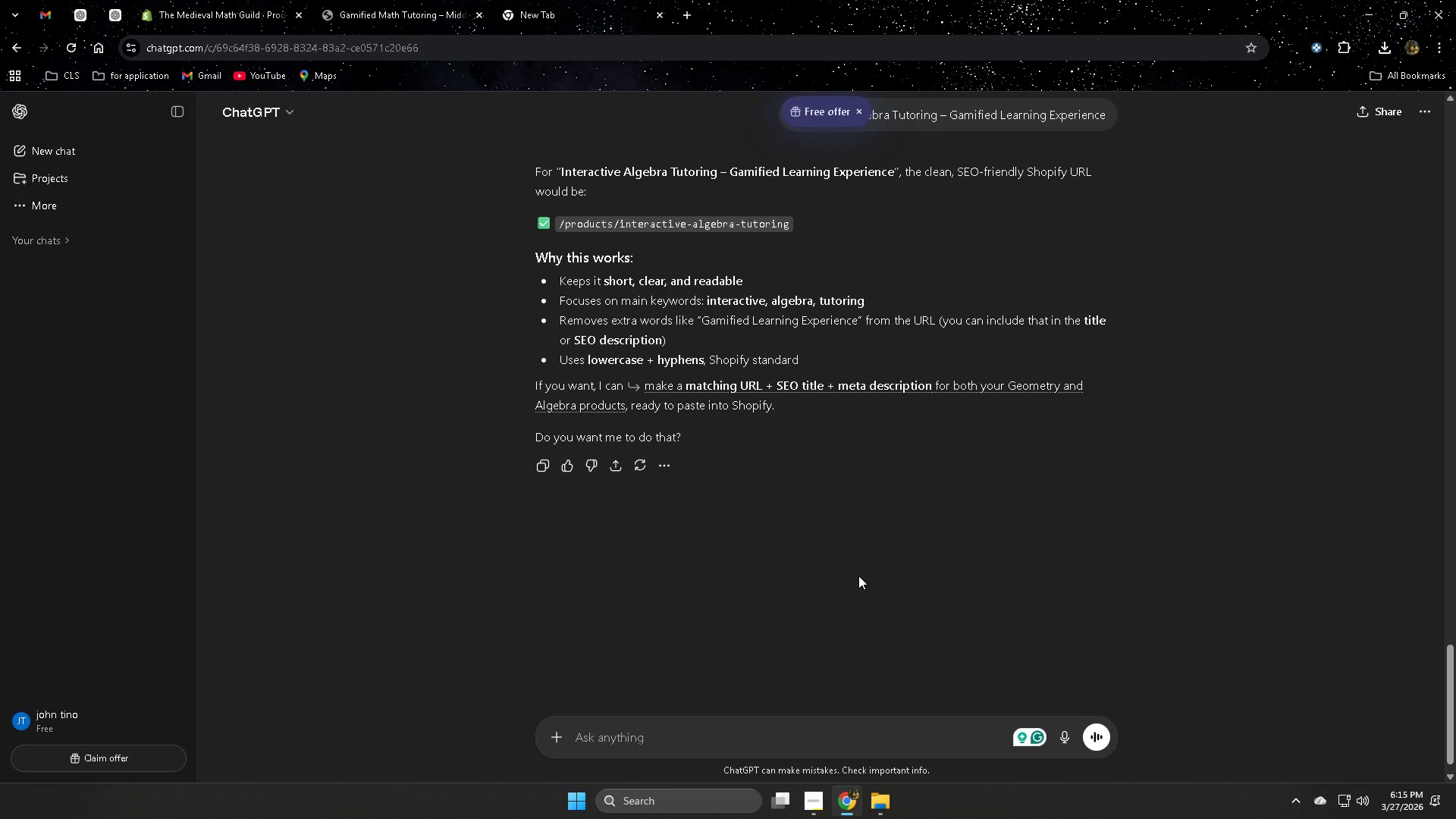 
left_click([709, 389])
 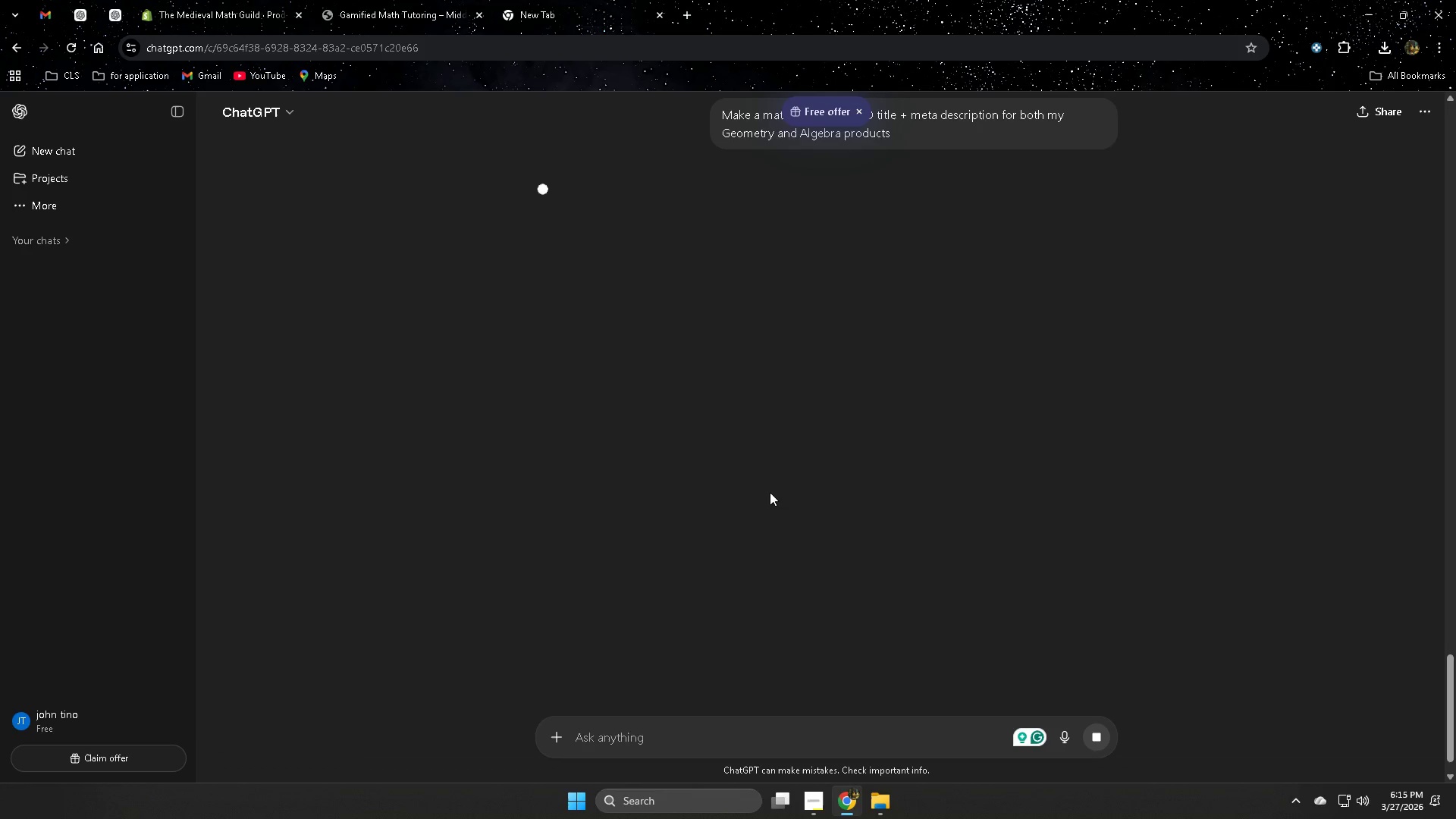 
left_click([221, 0])
 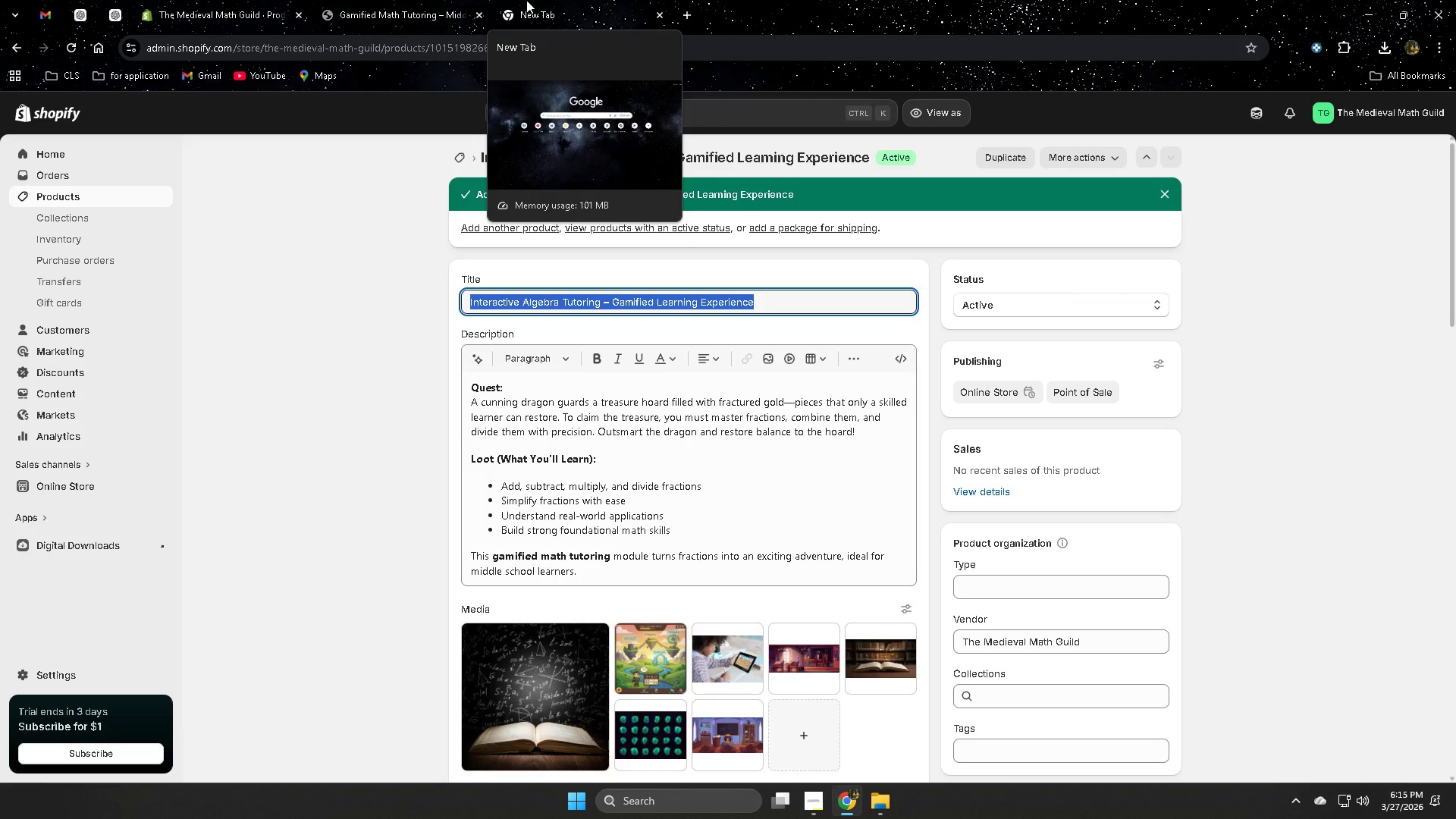 
left_click([821, 795])